 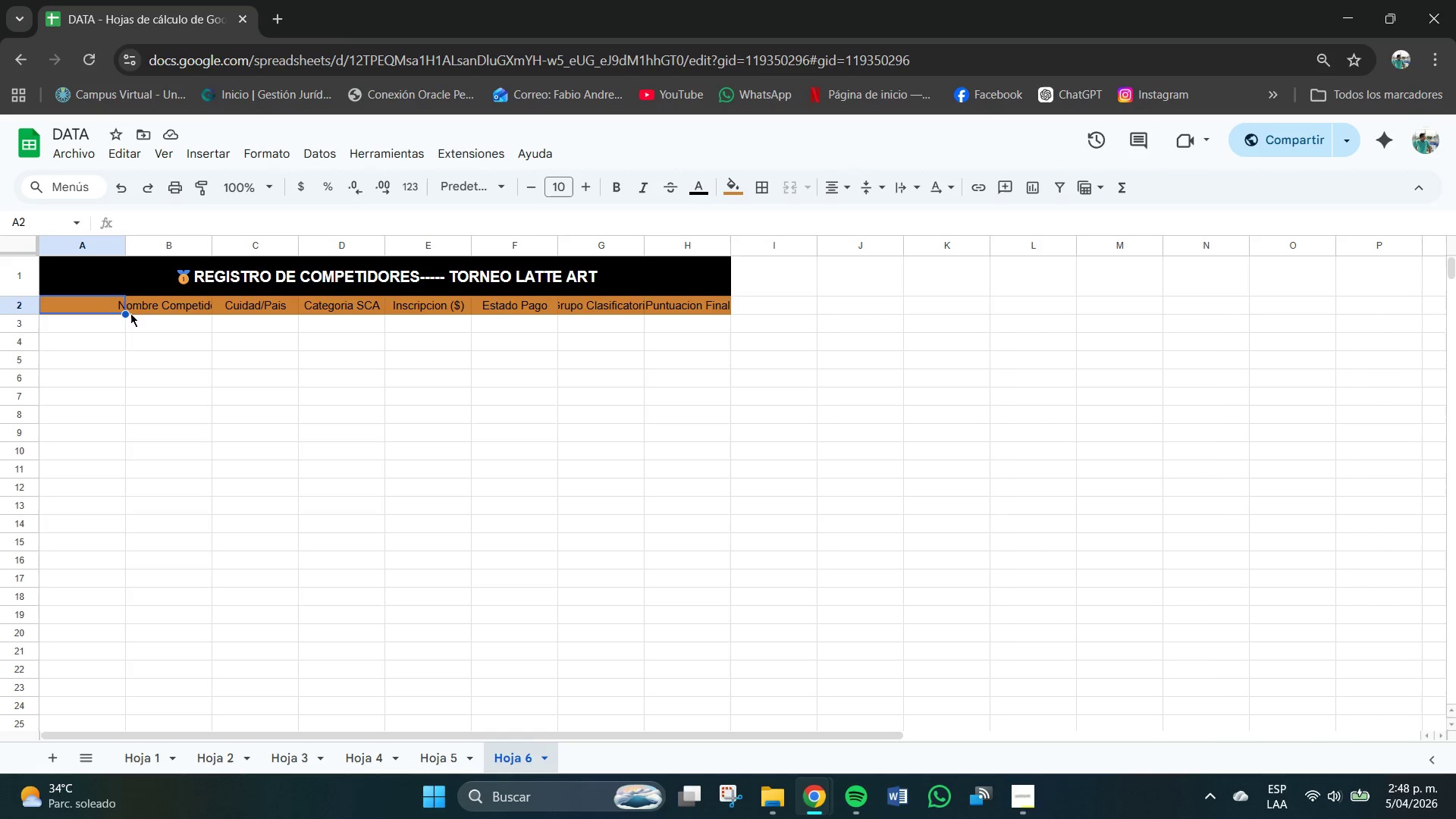 
left_click([160, 307])
 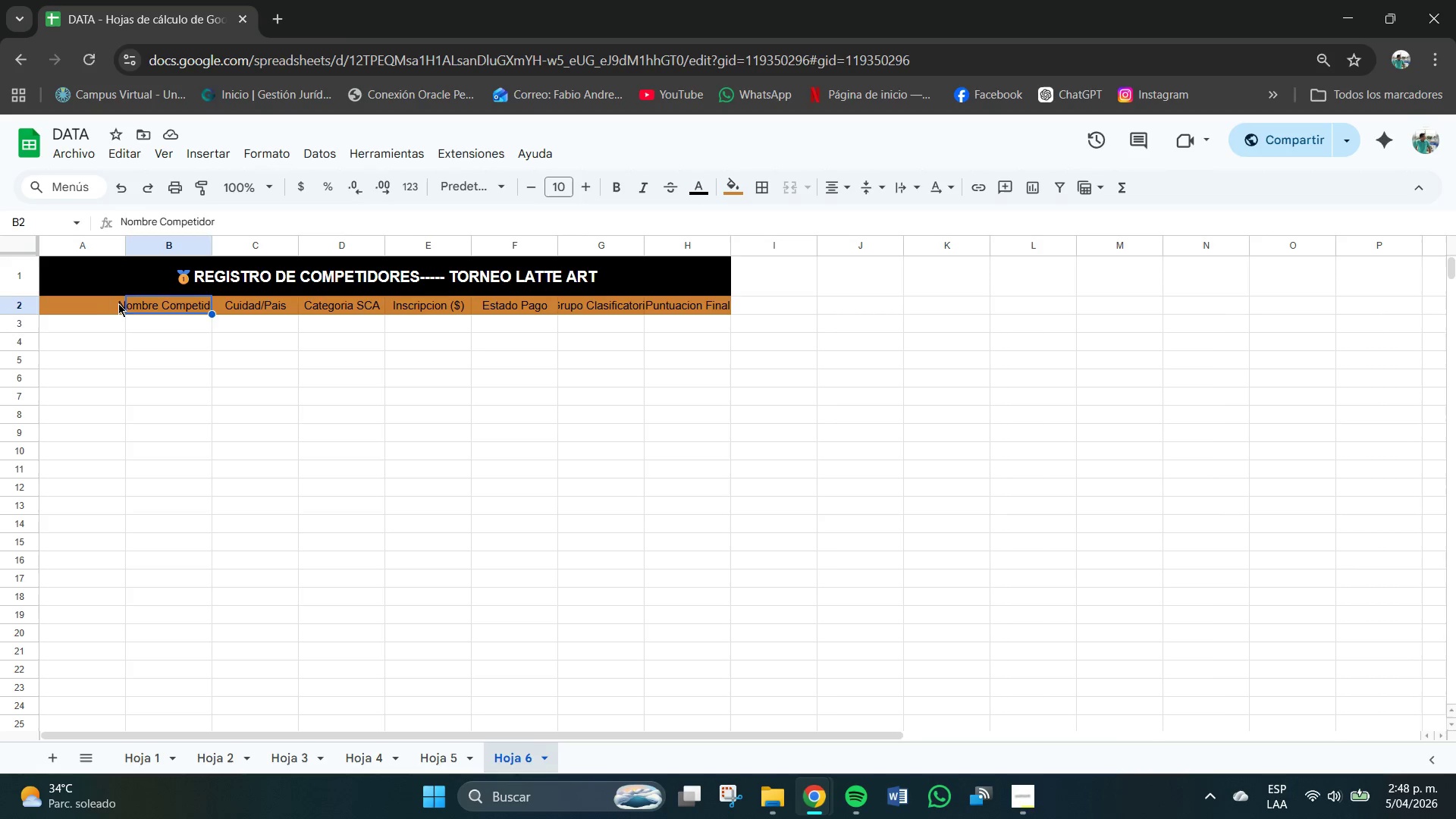 
left_click([103, 303])
 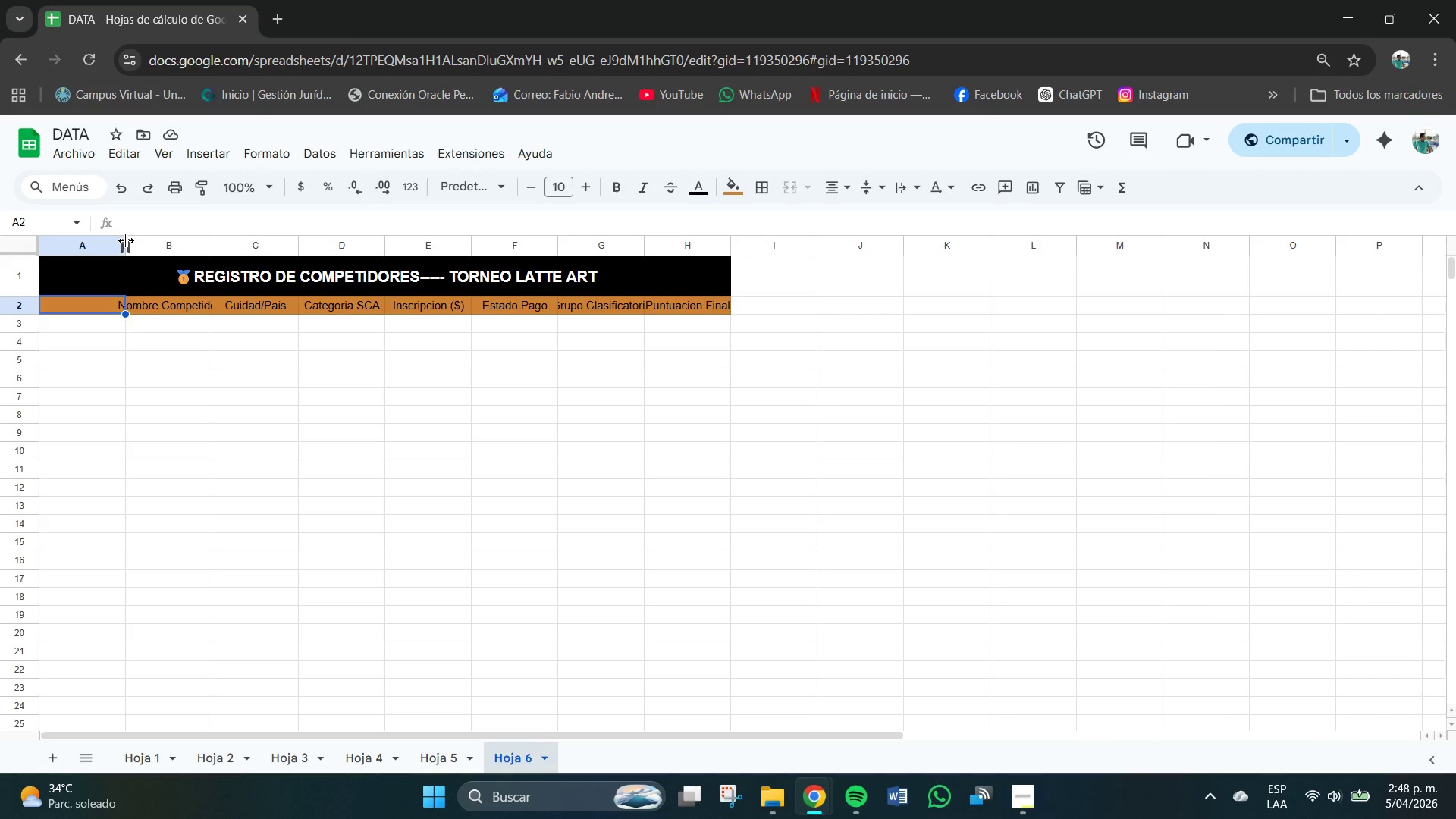 
left_click_drag(start_coordinate=[125, 240], to_coordinate=[93, 240])
 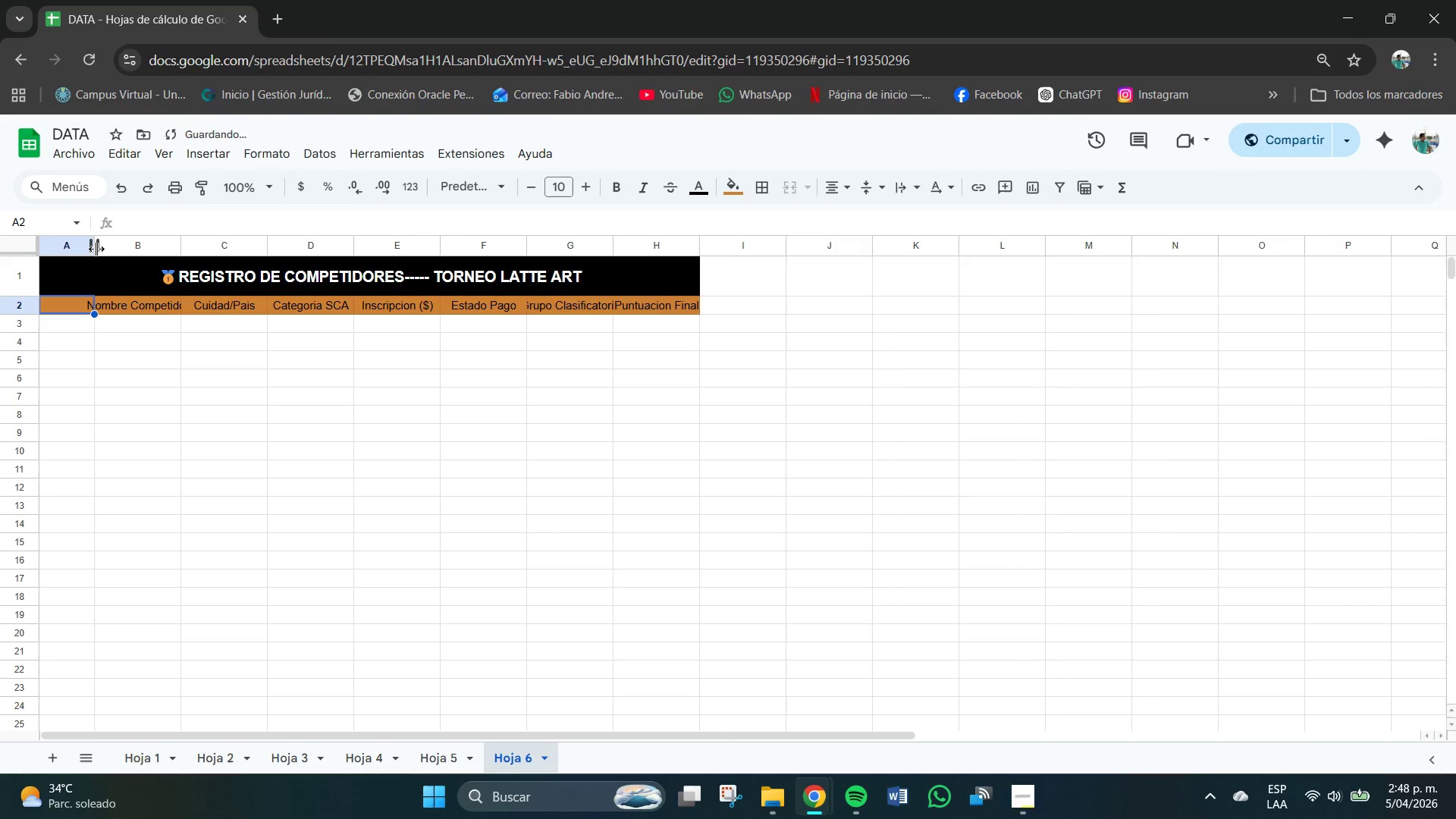 
left_click_drag(start_coordinate=[95, 241], to_coordinate=[74, 240])
 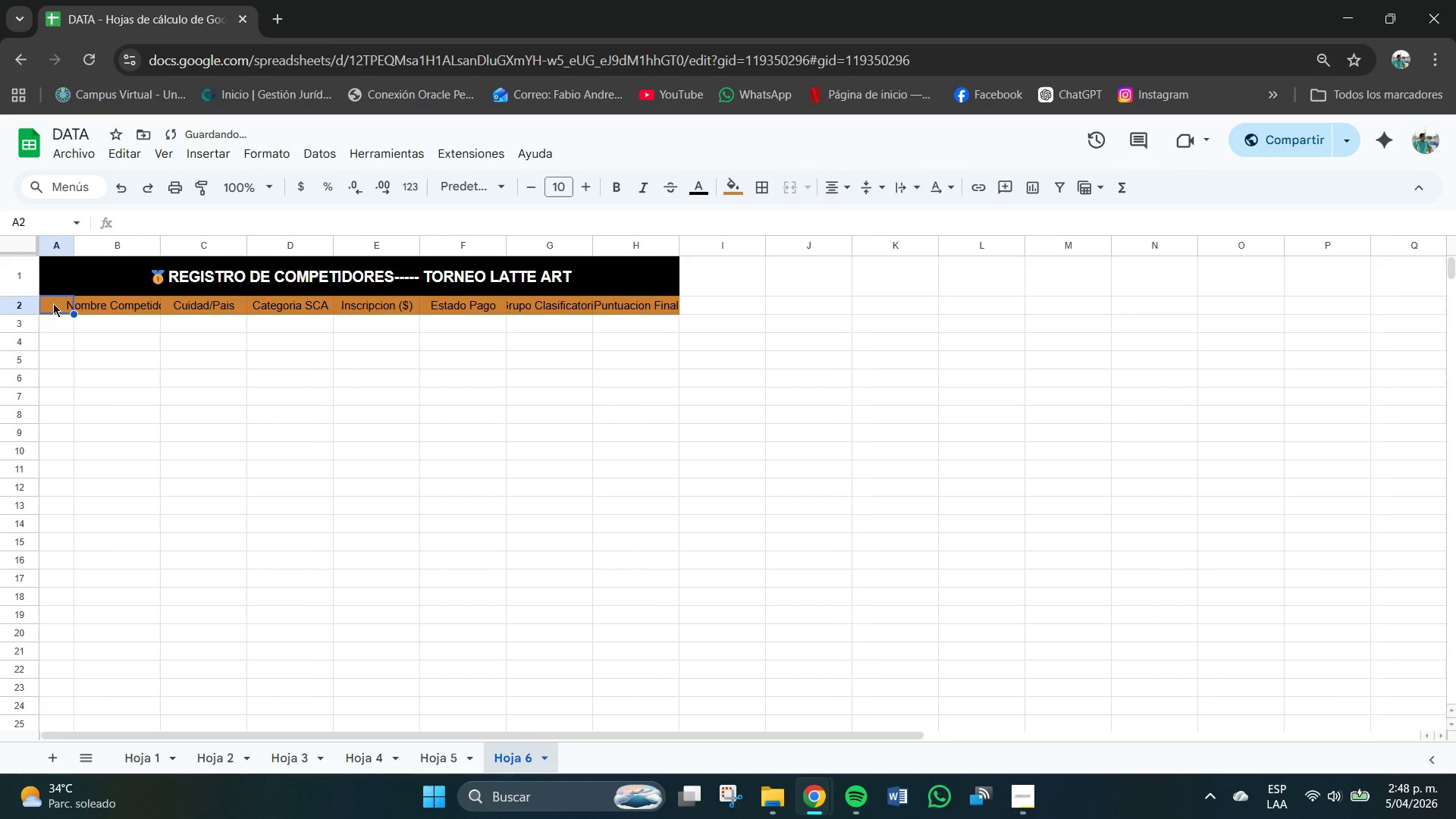 
double_click([53, 303])
 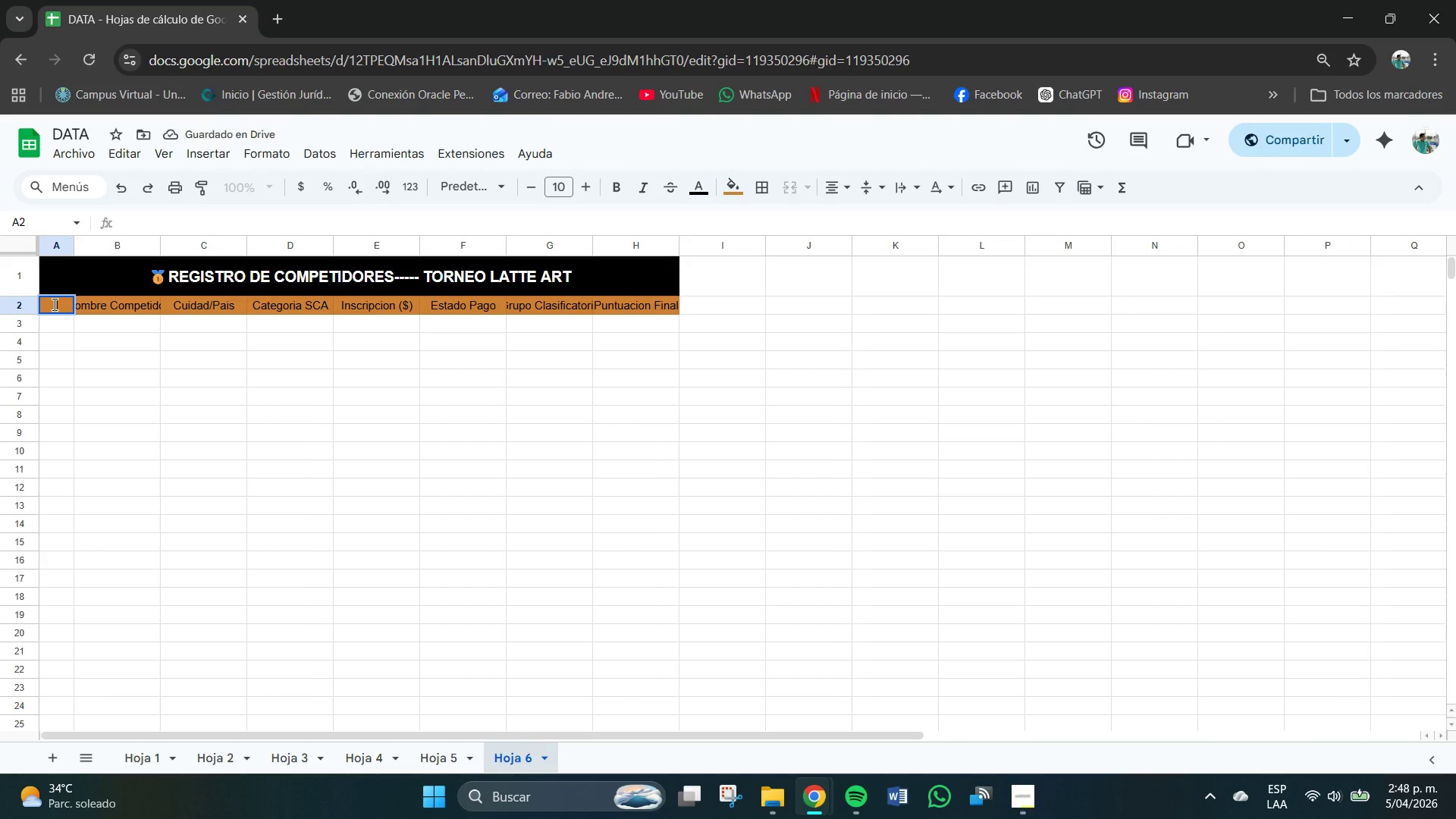 
key(3)
 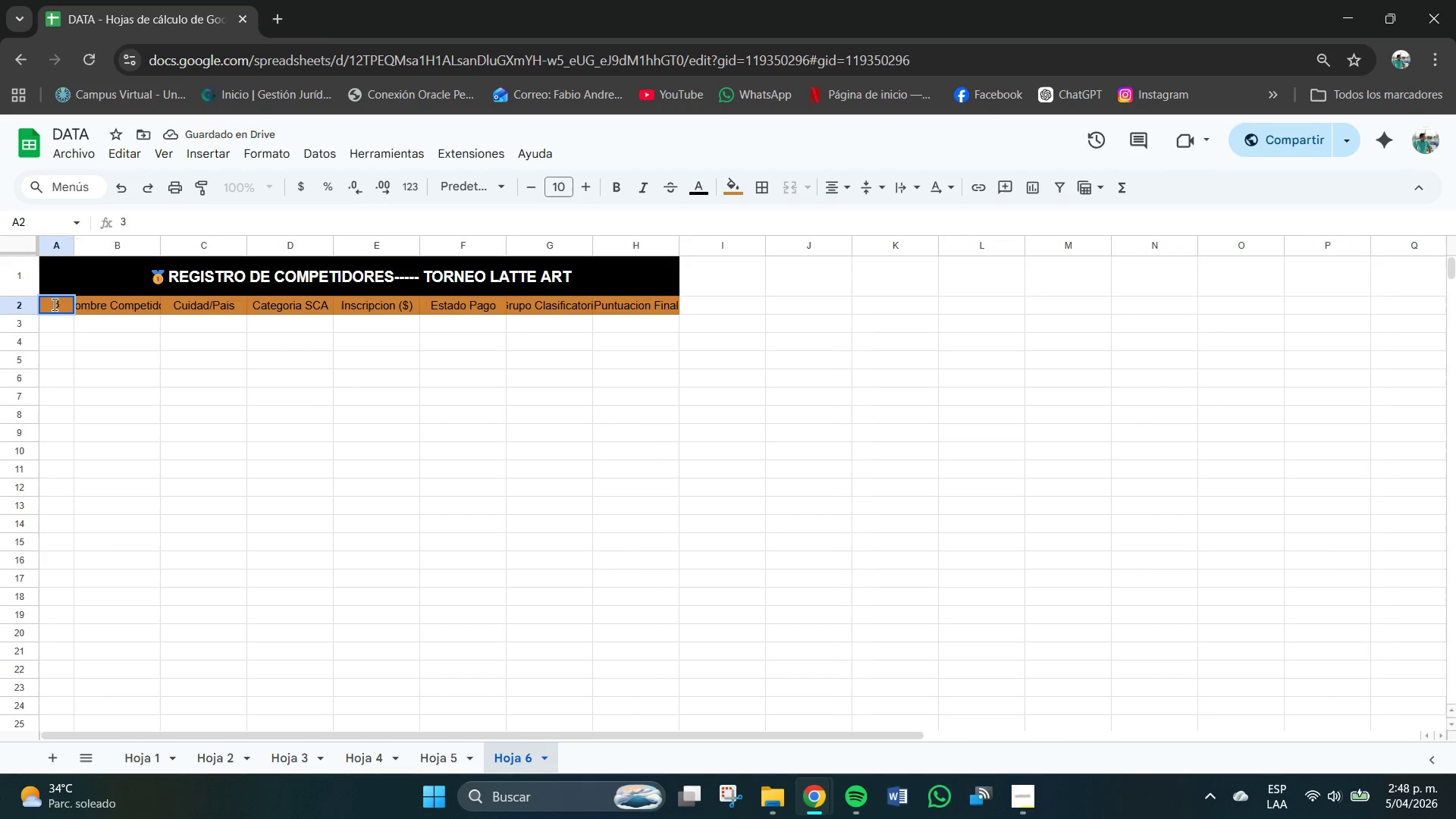 
left_click([70, 320])
 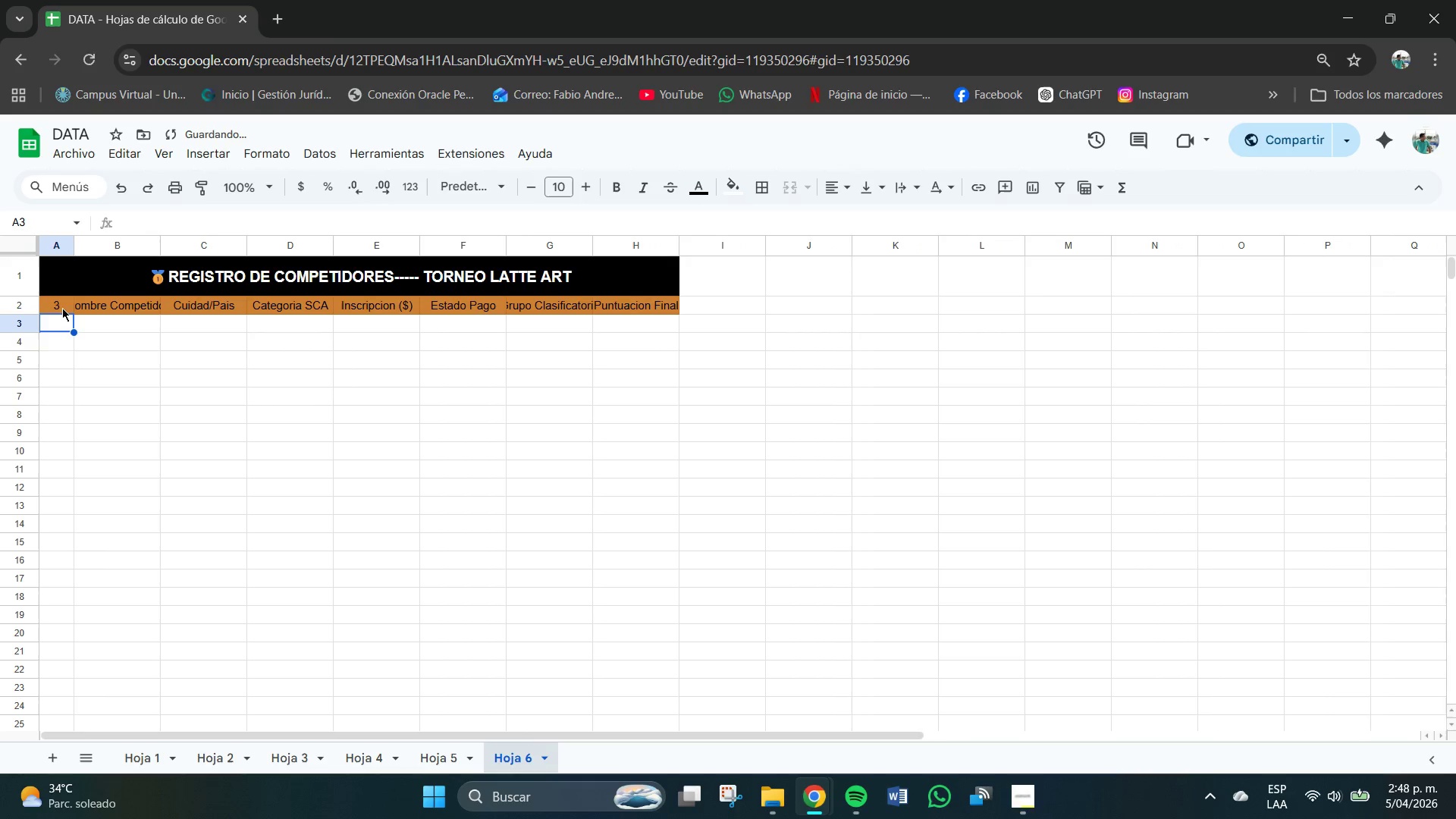 
left_click([58, 299])
 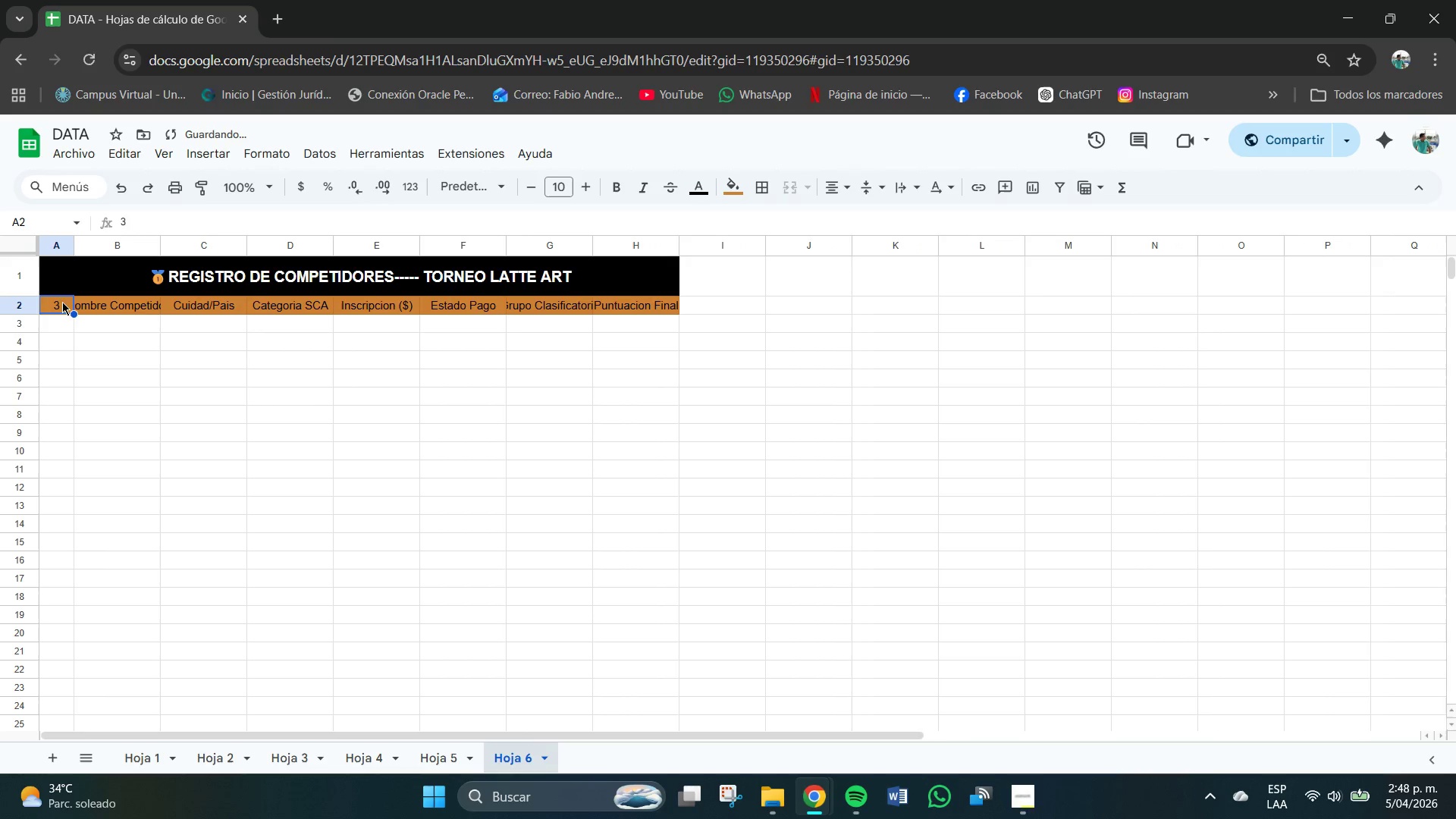 
triple_click([62, 303])
 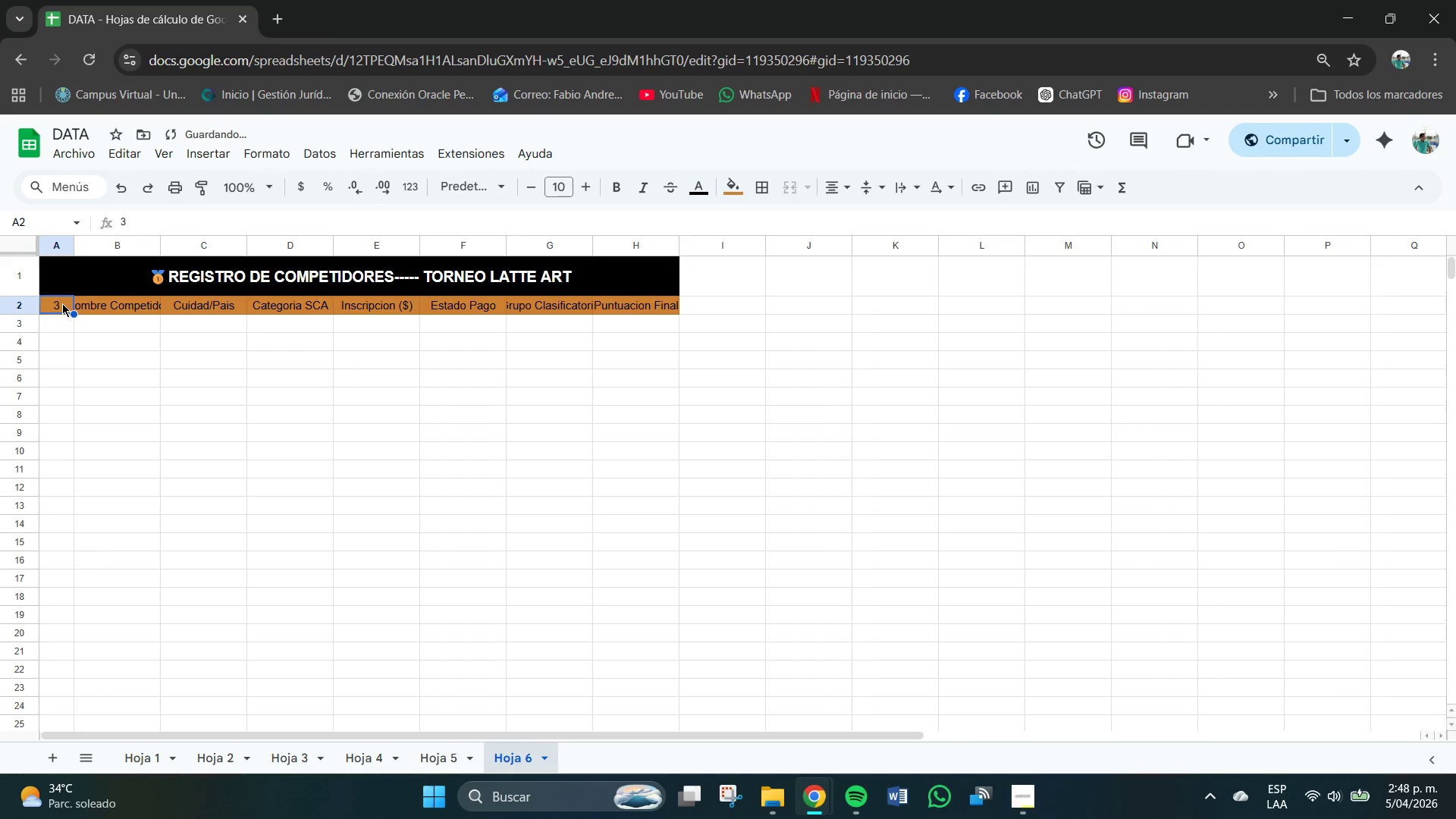 
triple_click([62, 303])
 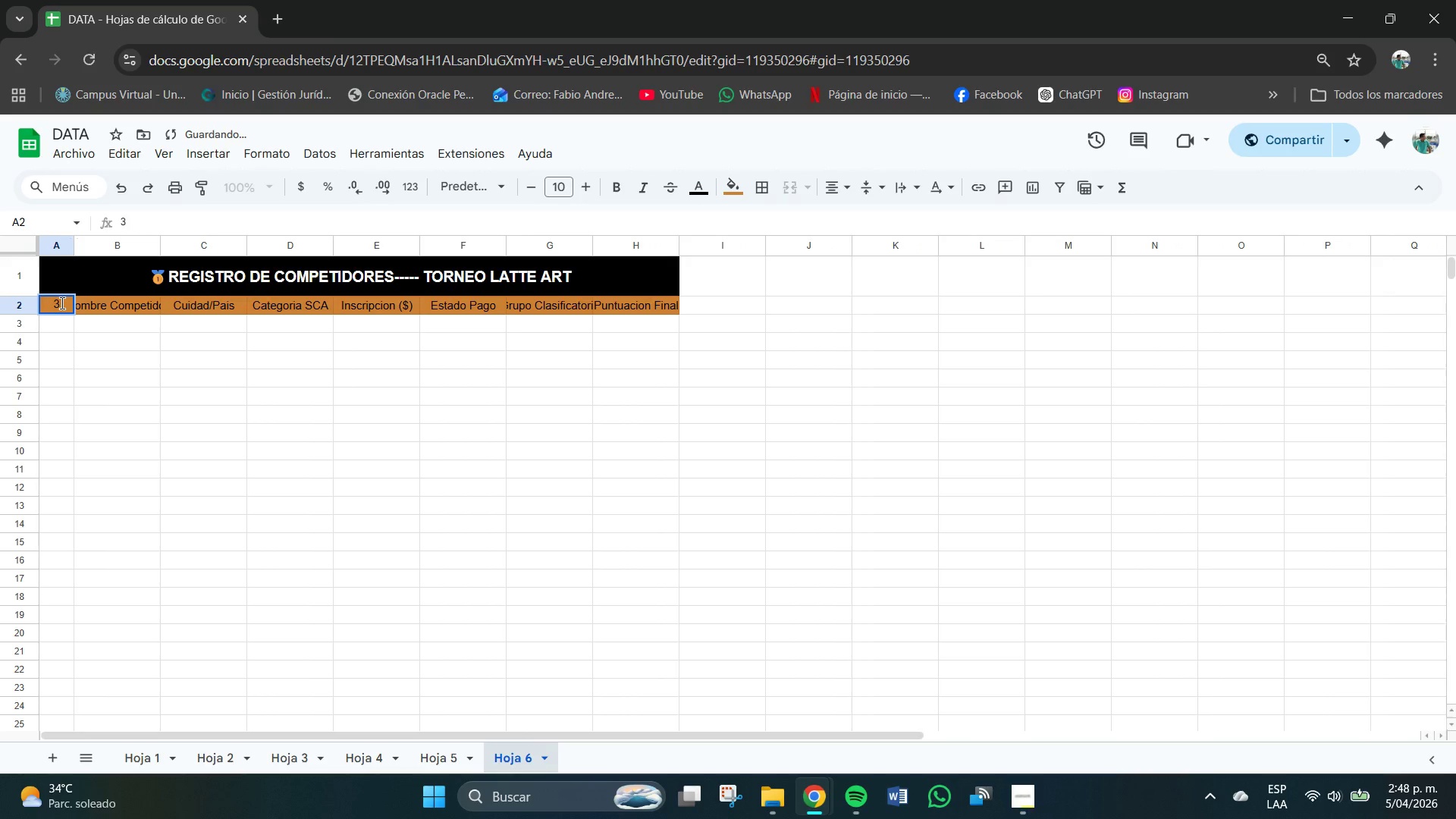 
key(Backspace)
 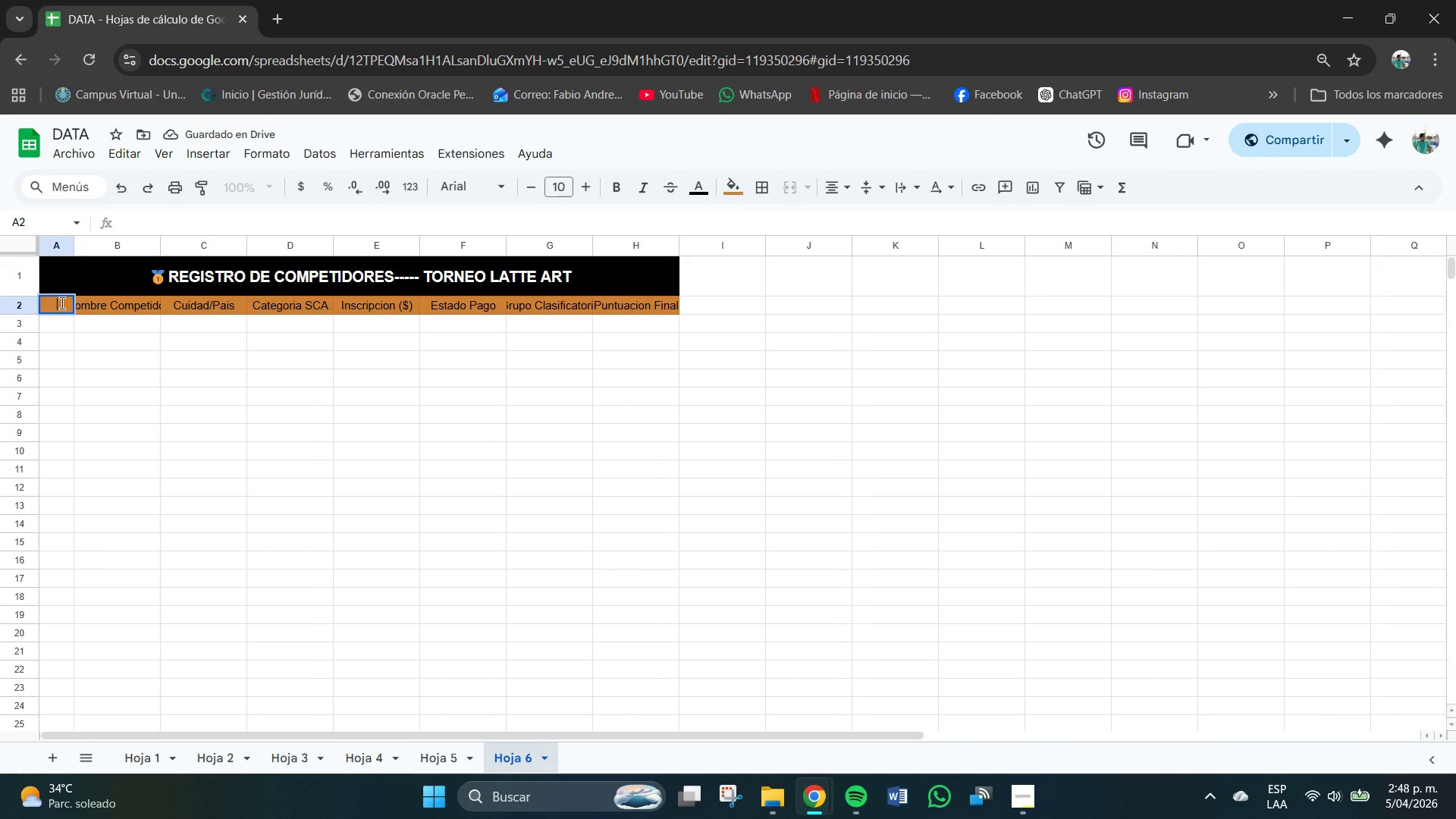 
key(Shift+3)
 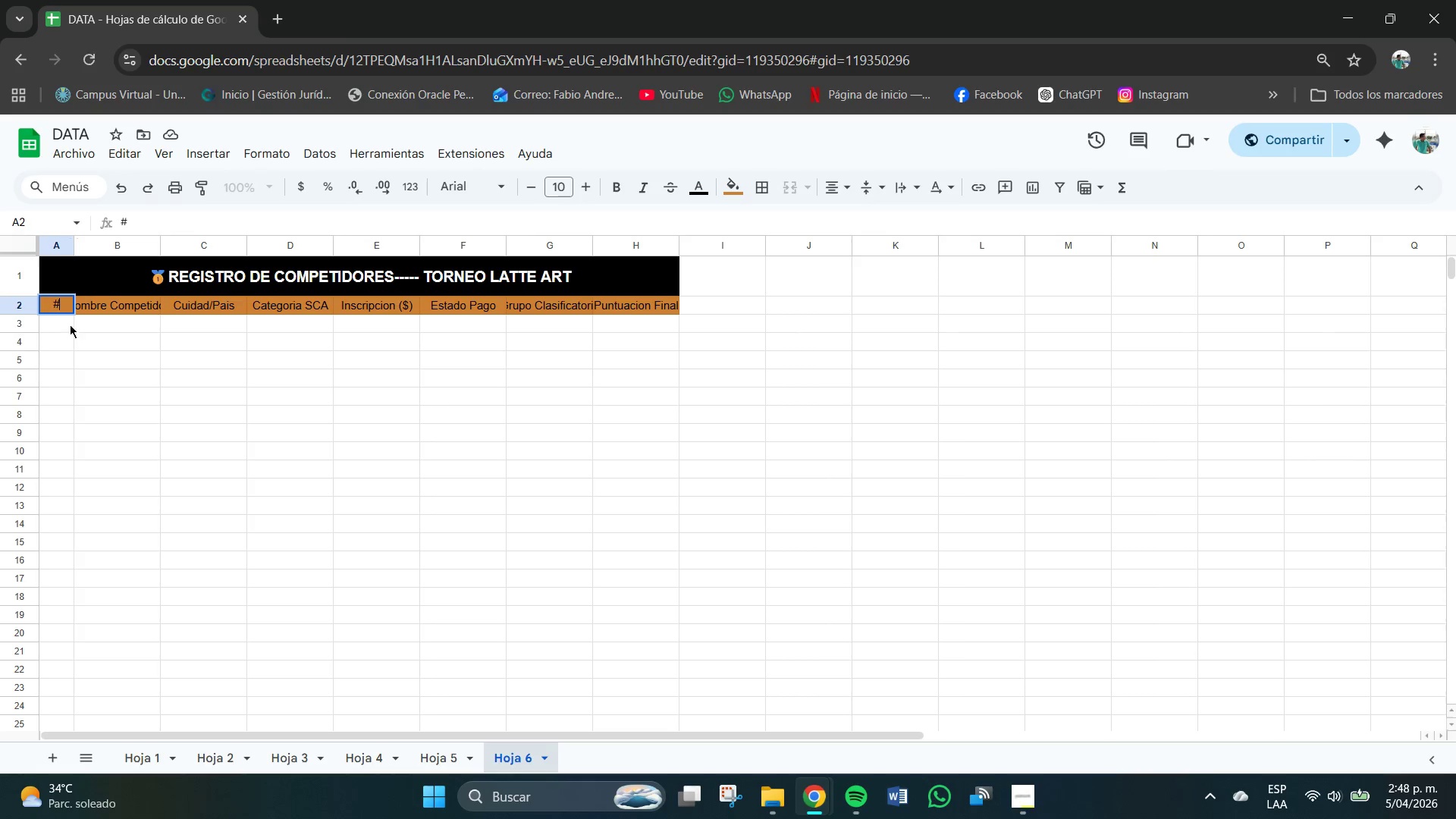 
left_click([66, 332])
 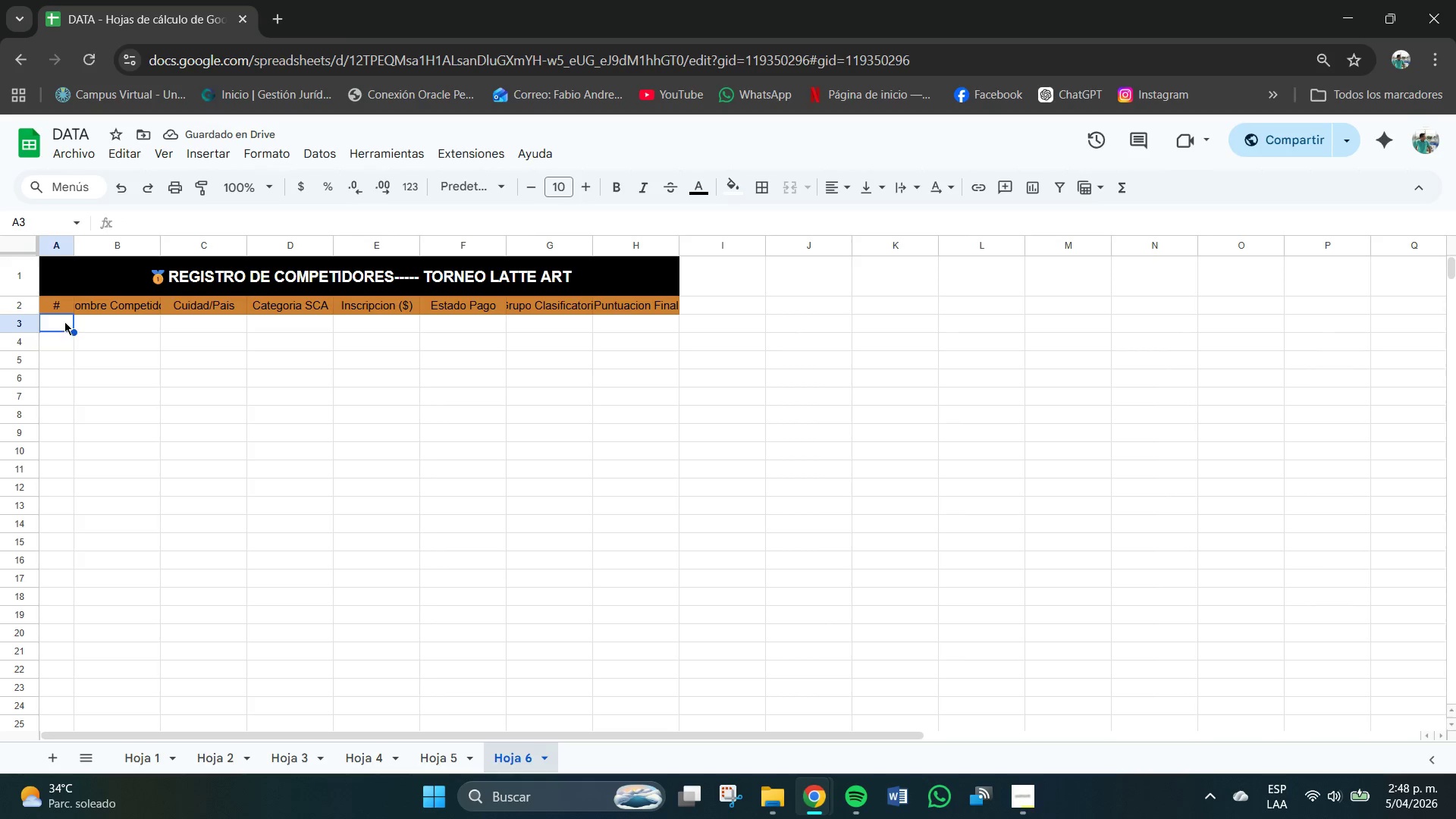 
left_click_drag(start_coordinate=[53, 302], to_coordinate=[669, 303])
 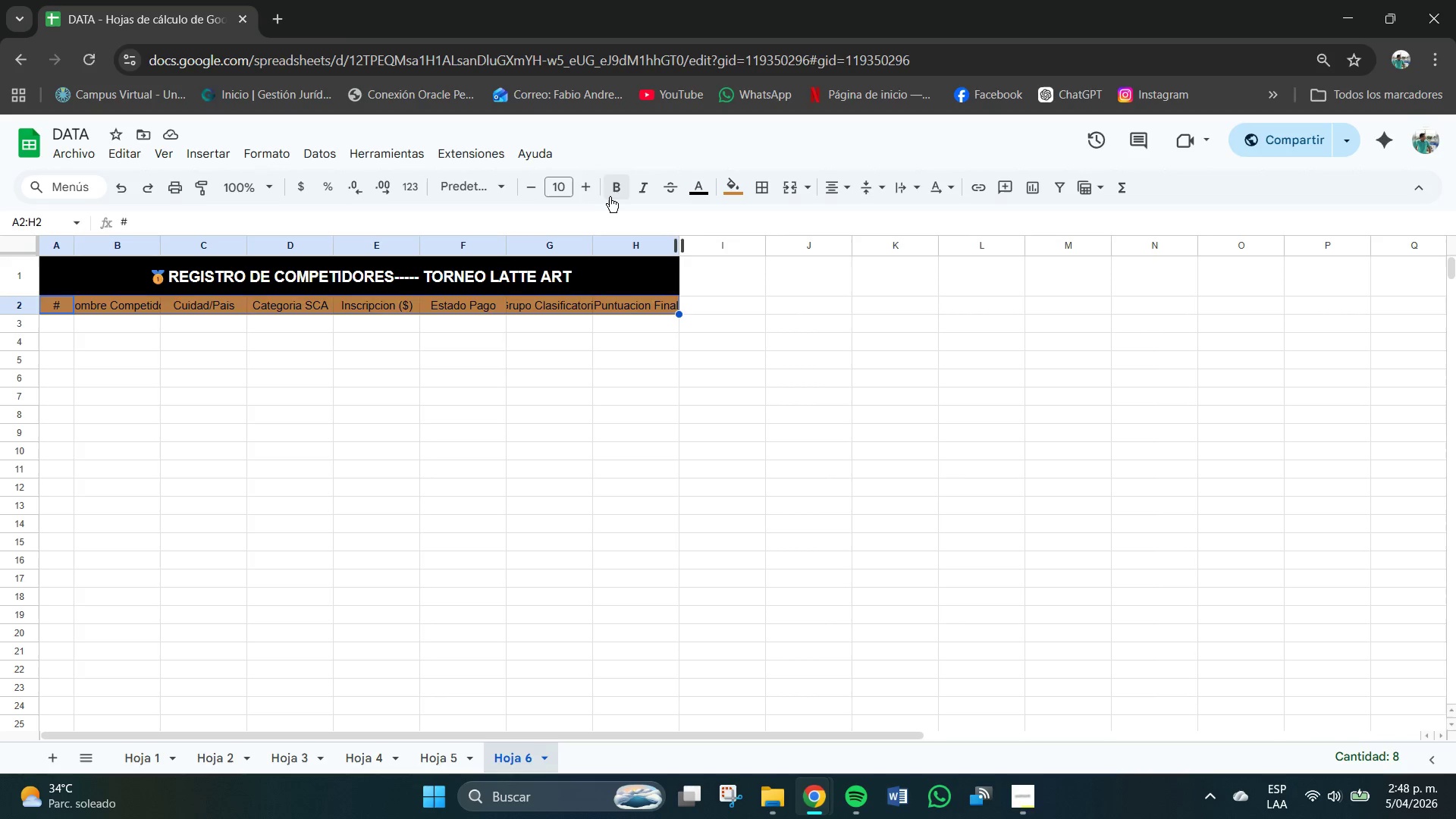 
left_click([619, 186])
 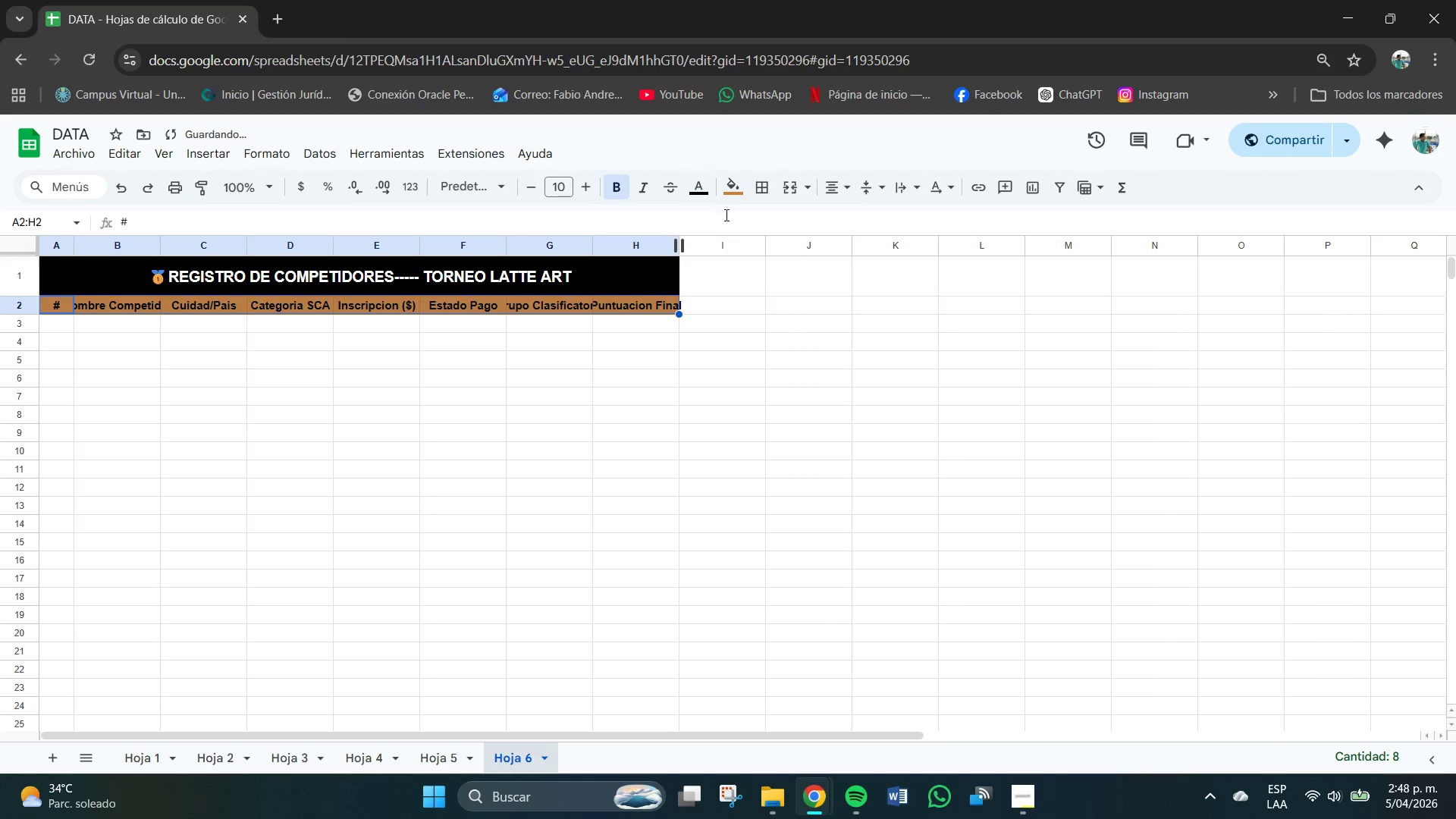 
left_click([840, 186])
 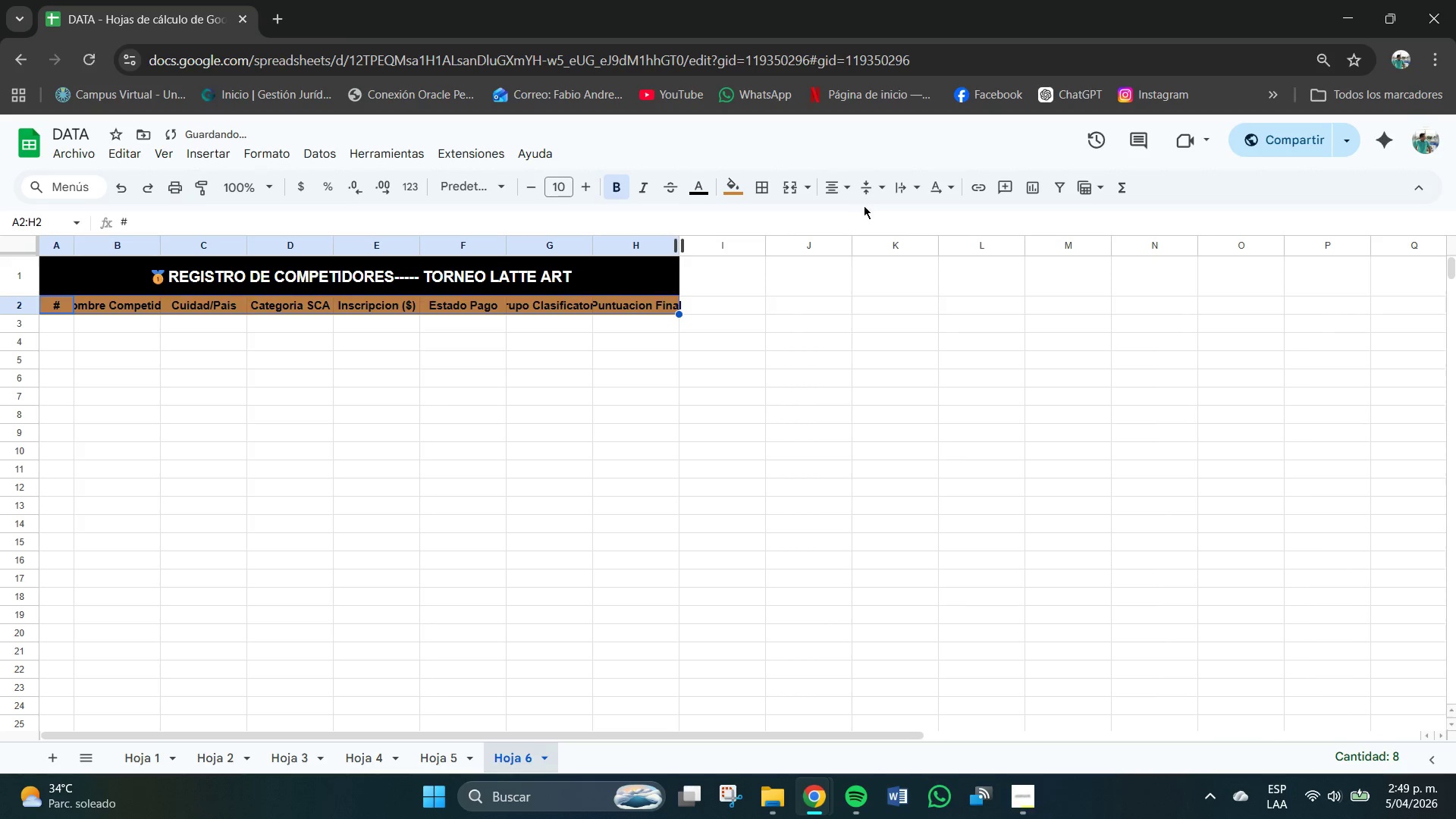 
double_click([865, 193])
 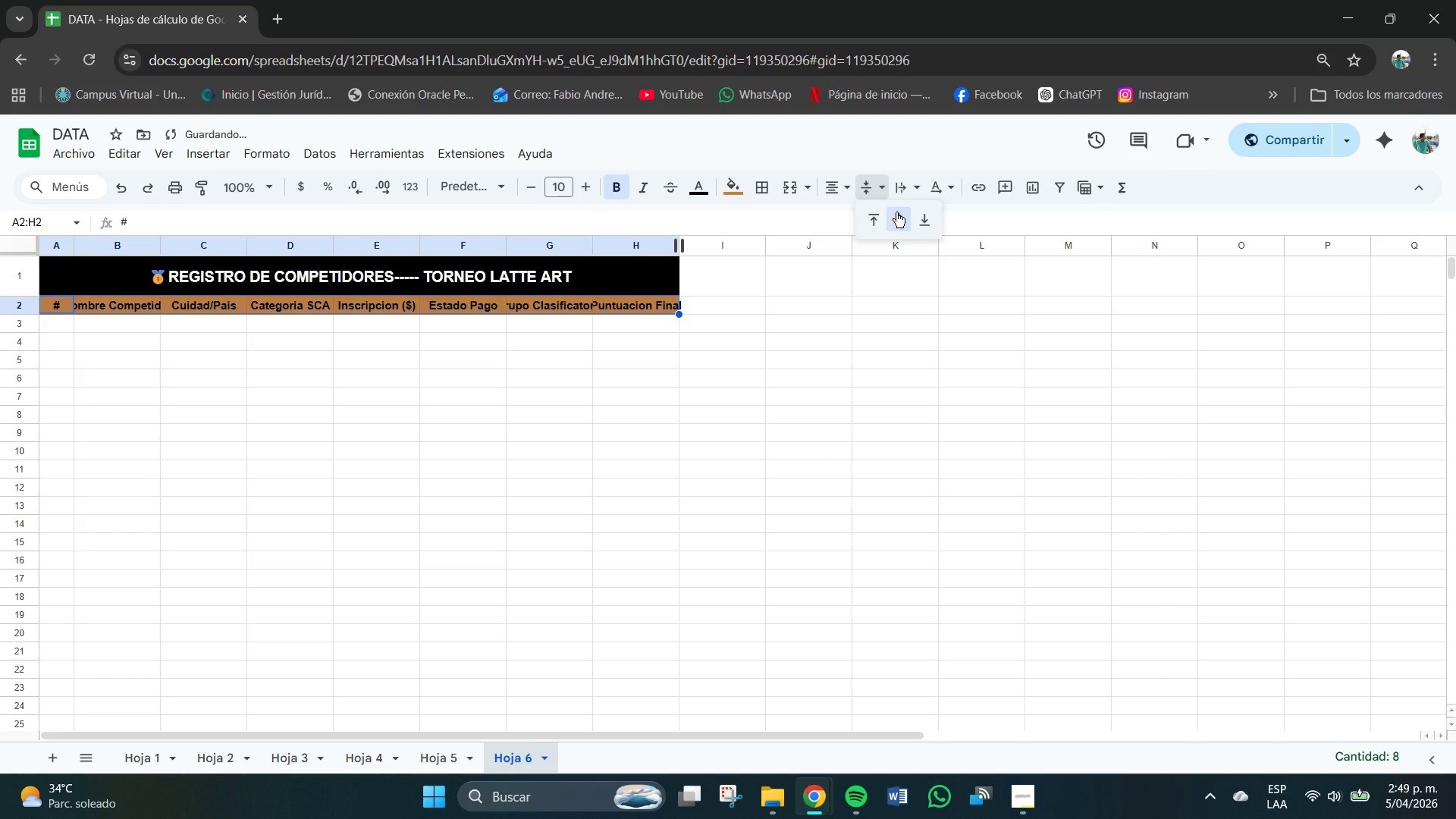 
left_click([900, 215])
 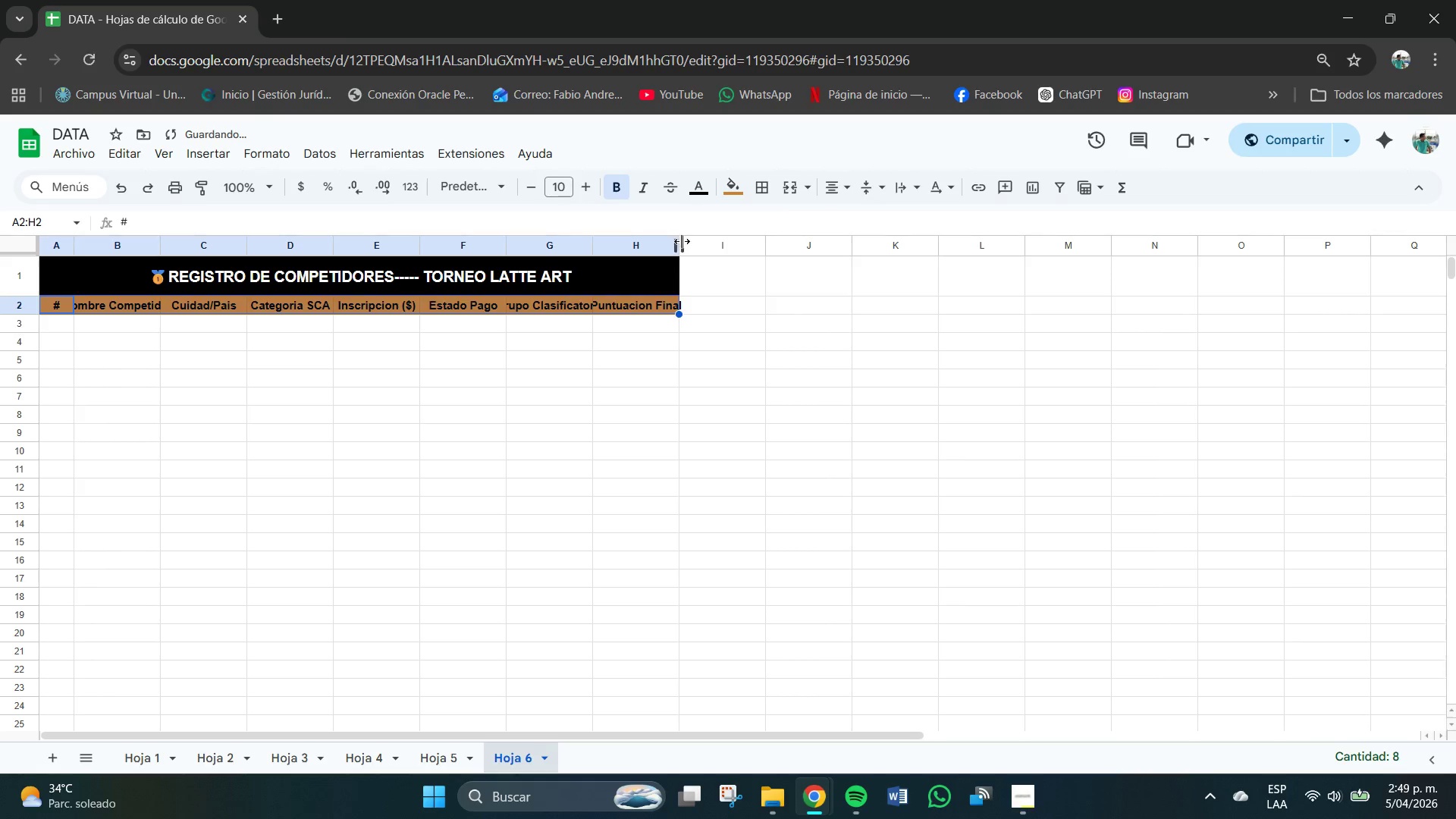 
left_click_drag(start_coordinate=[679, 240], to_coordinate=[711, 243])
 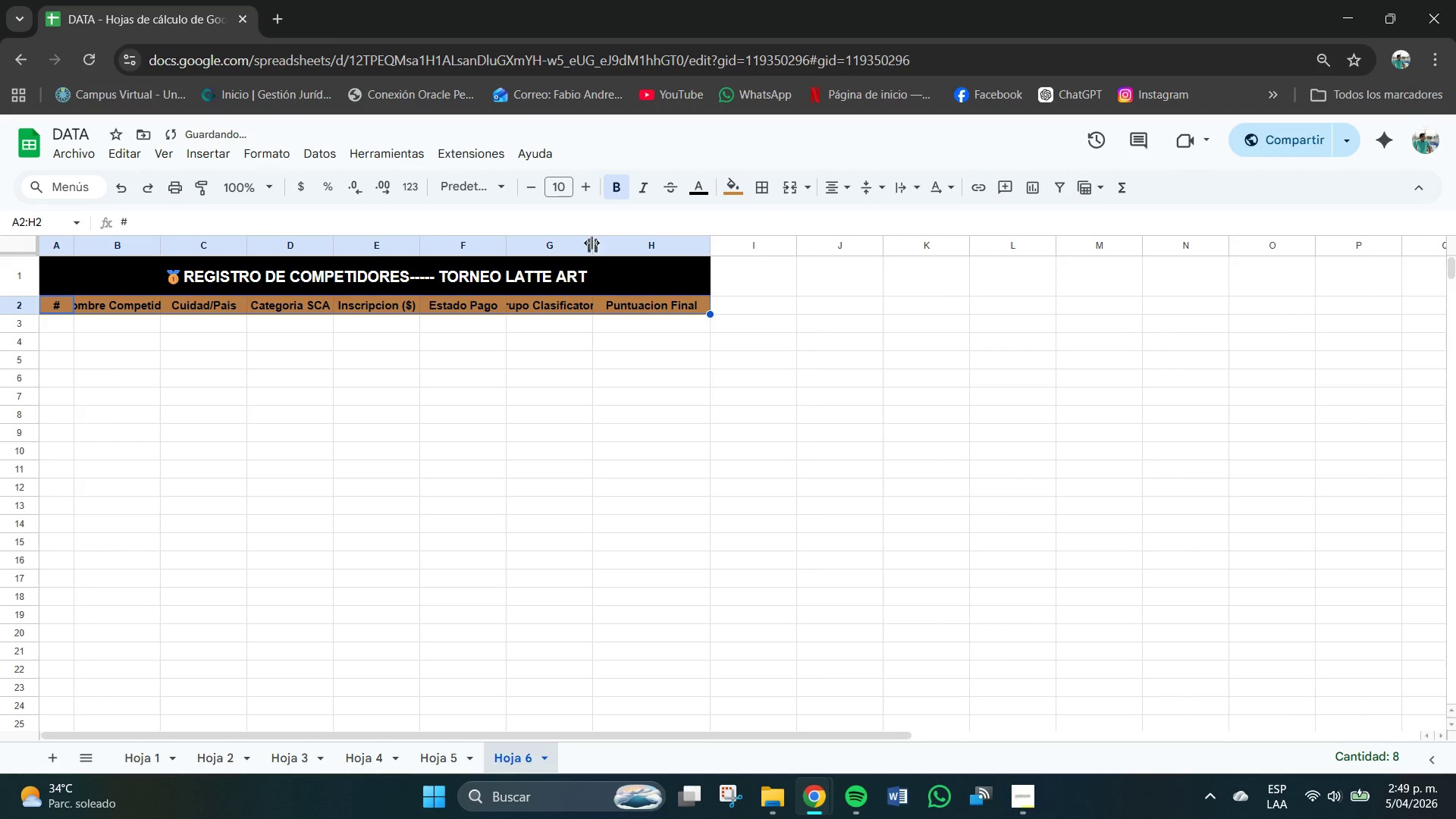 
left_click_drag(start_coordinate=[595, 245], to_coordinate=[615, 249])
 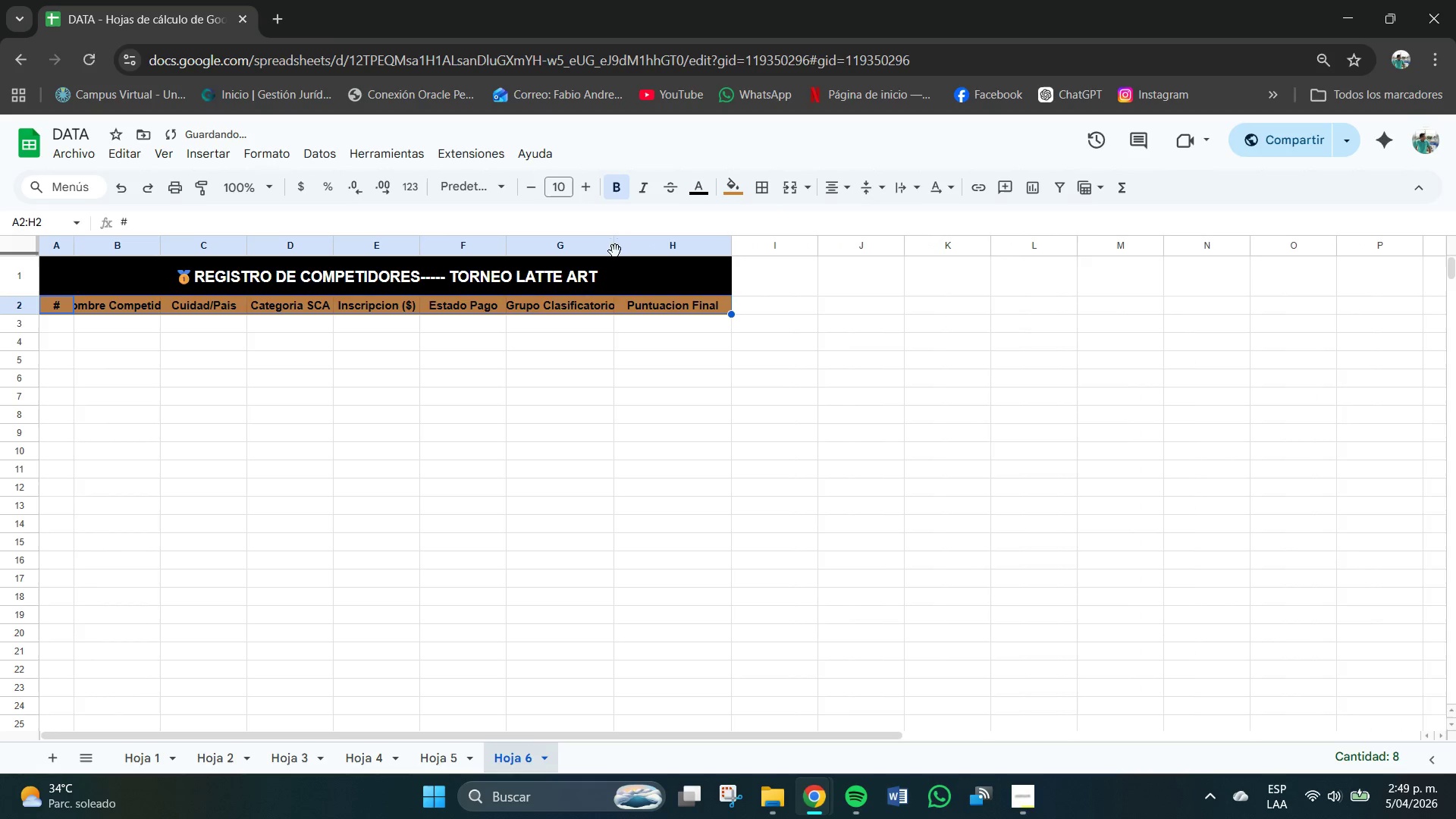 
left_click_drag(start_coordinate=[615, 248], to_coordinate=[635, 252])
 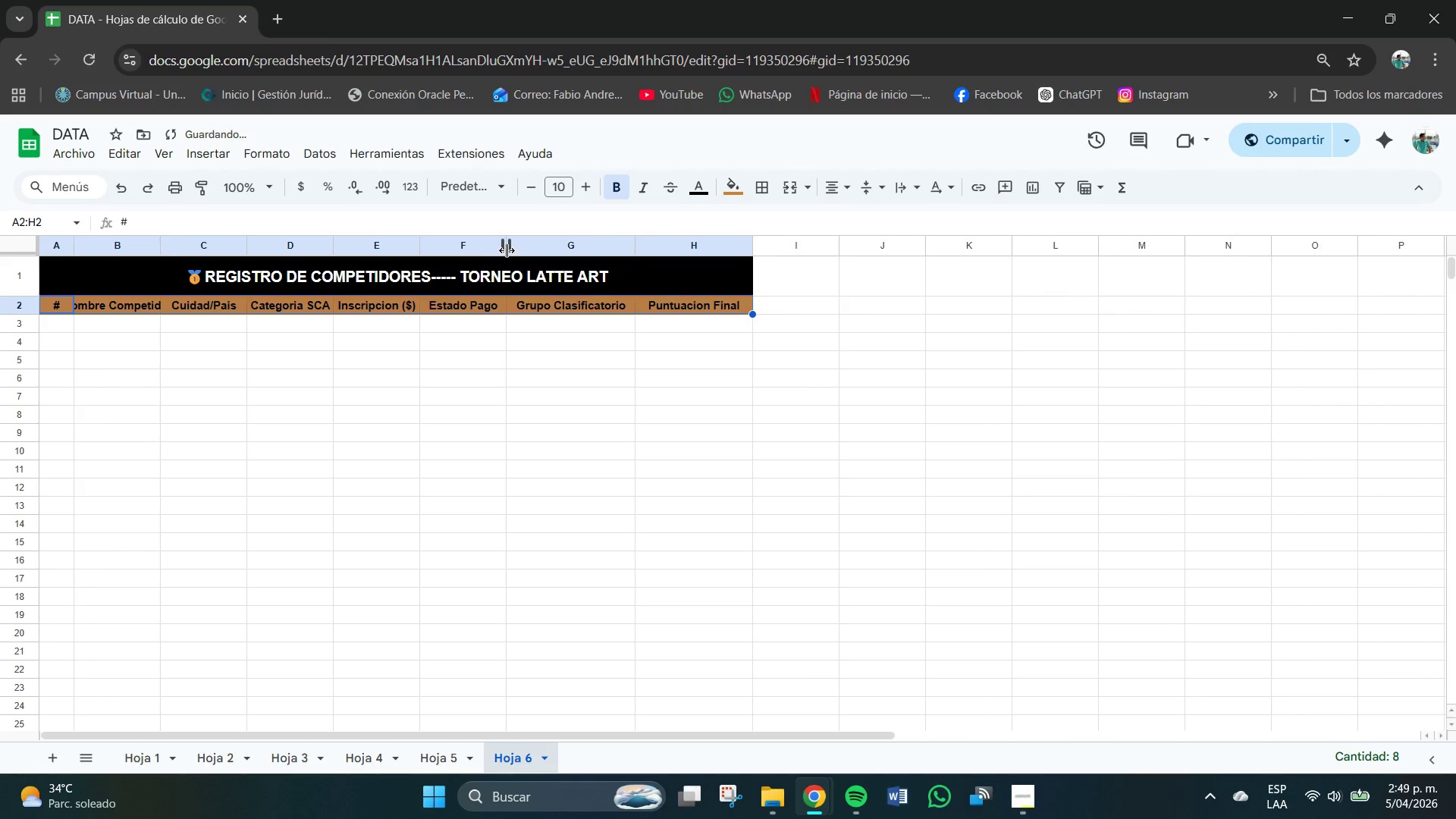 
left_click_drag(start_coordinate=[510, 250], to_coordinate=[529, 254])
 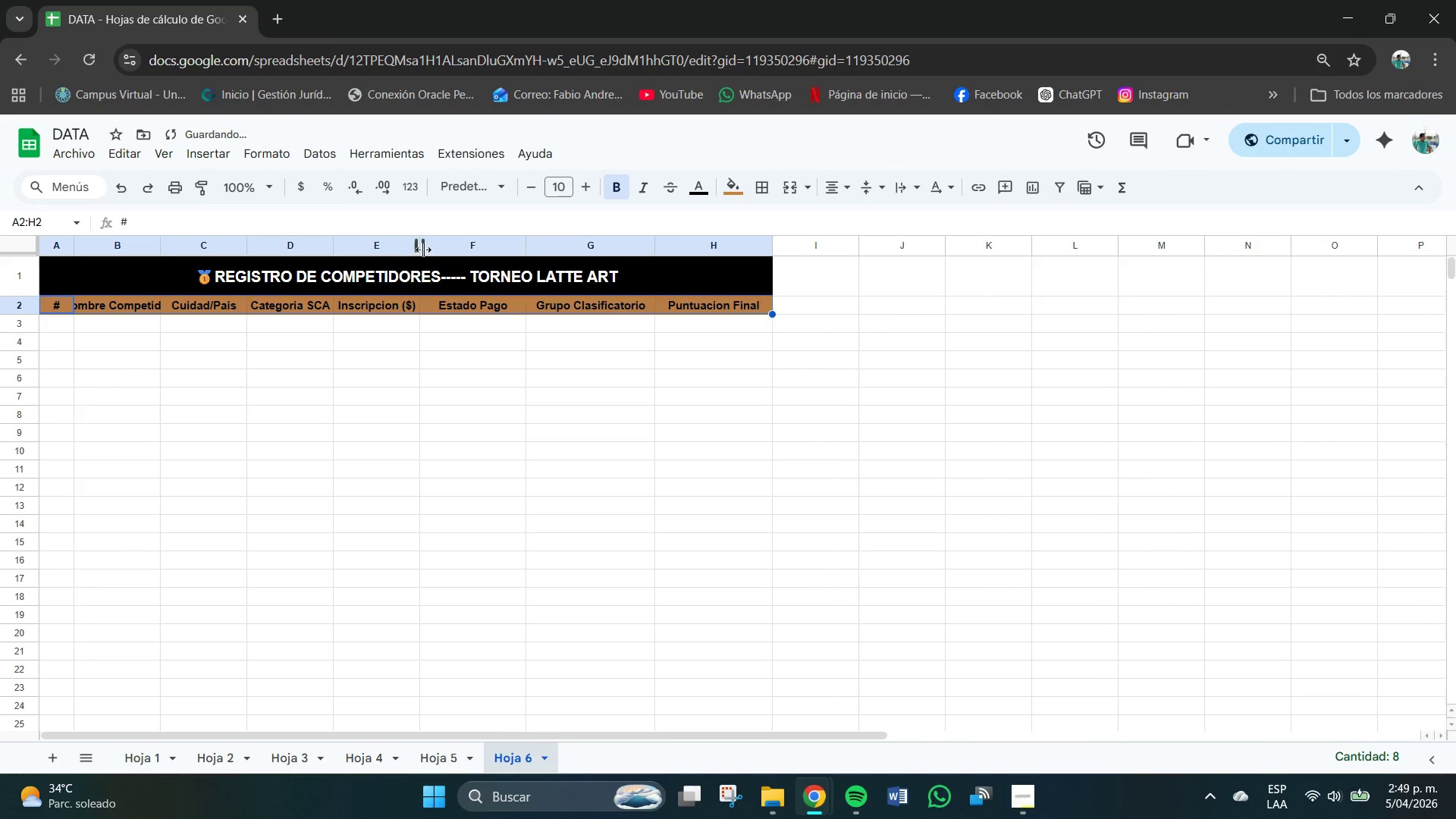 
left_click_drag(start_coordinate=[421, 249], to_coordinate=[445, 253])
 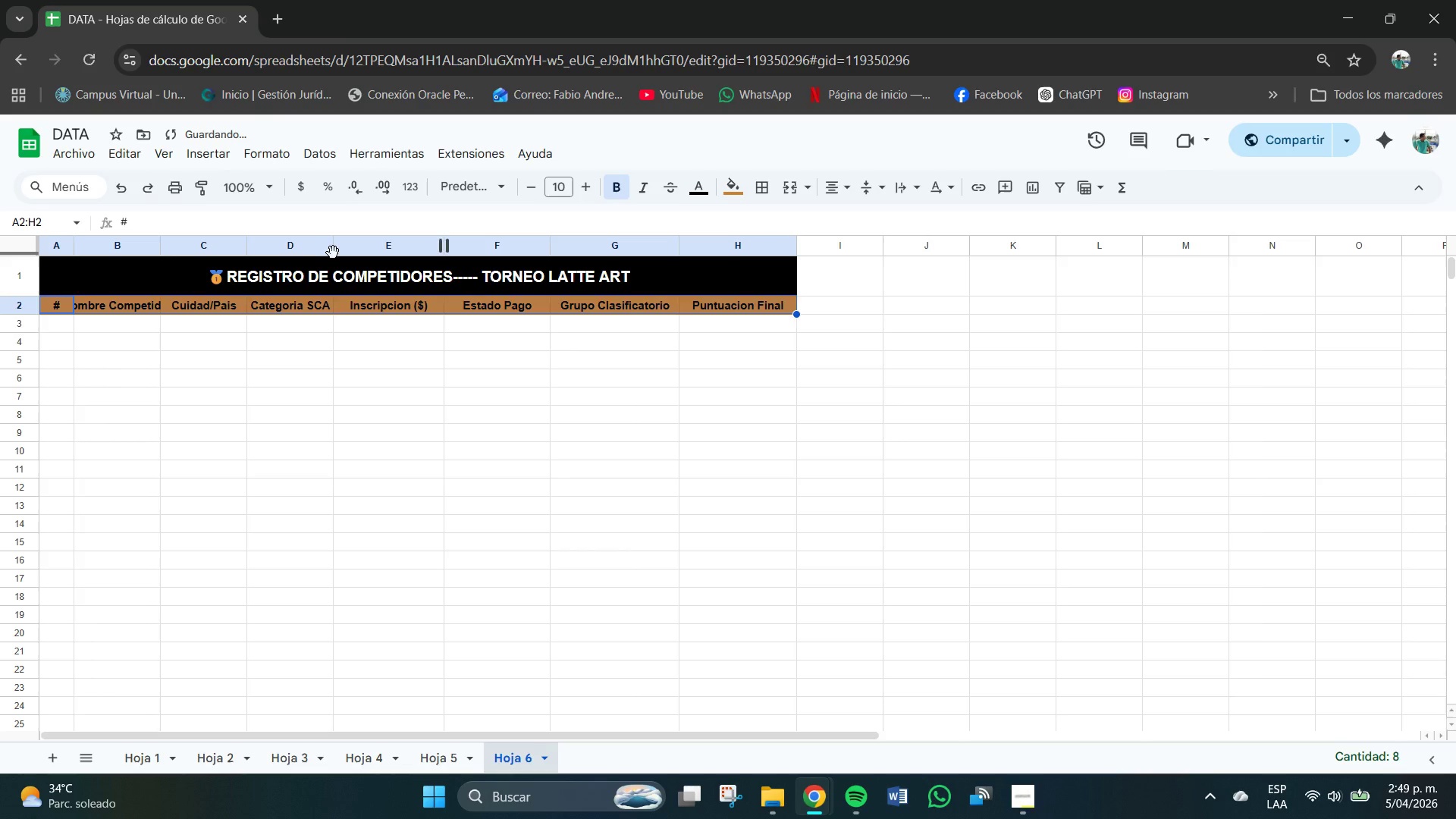 
left_click([334, 251])
 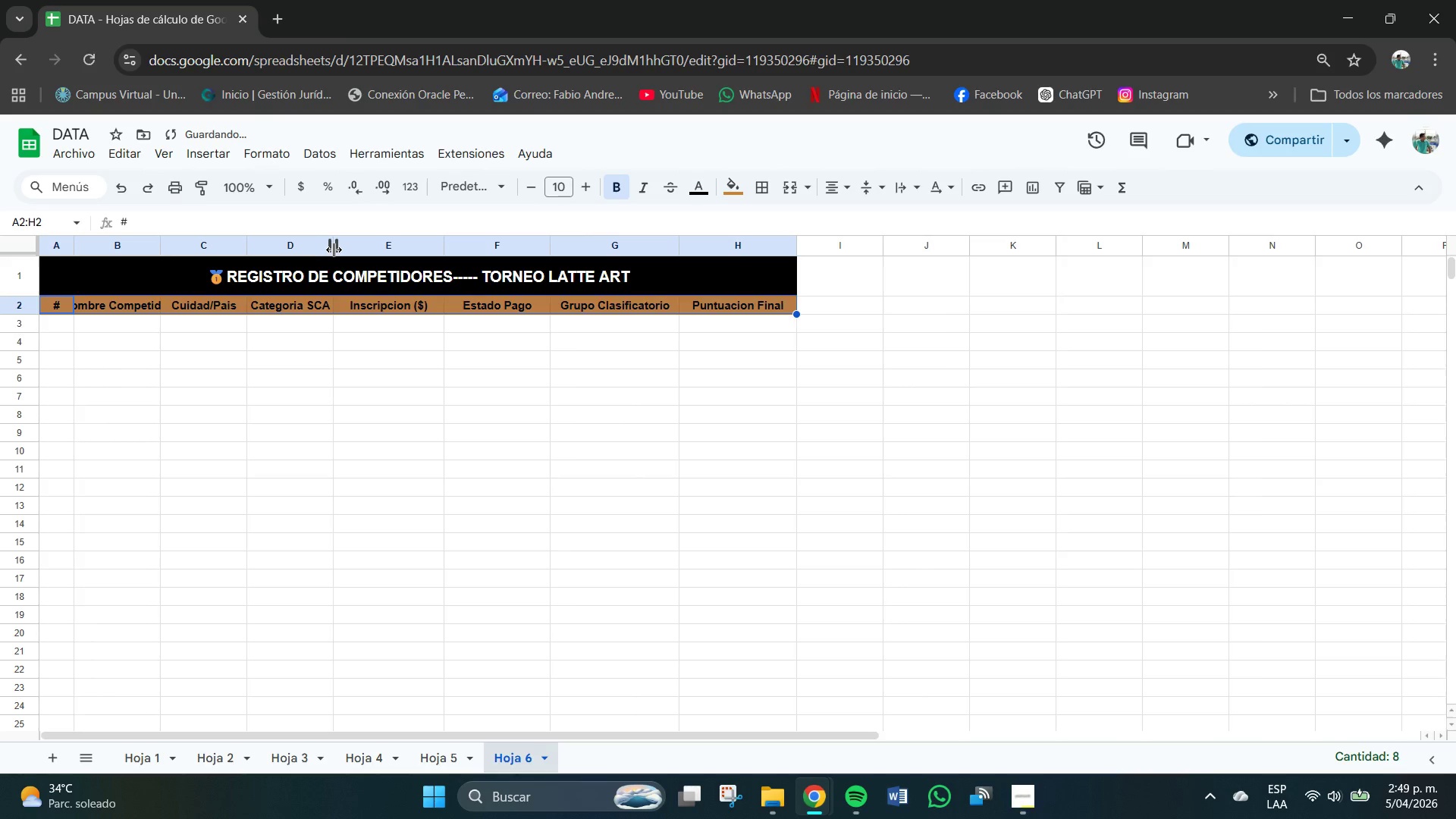 
left_click_drag(start_coordinate=[334, 249], to_coordinate=[354, 254])
 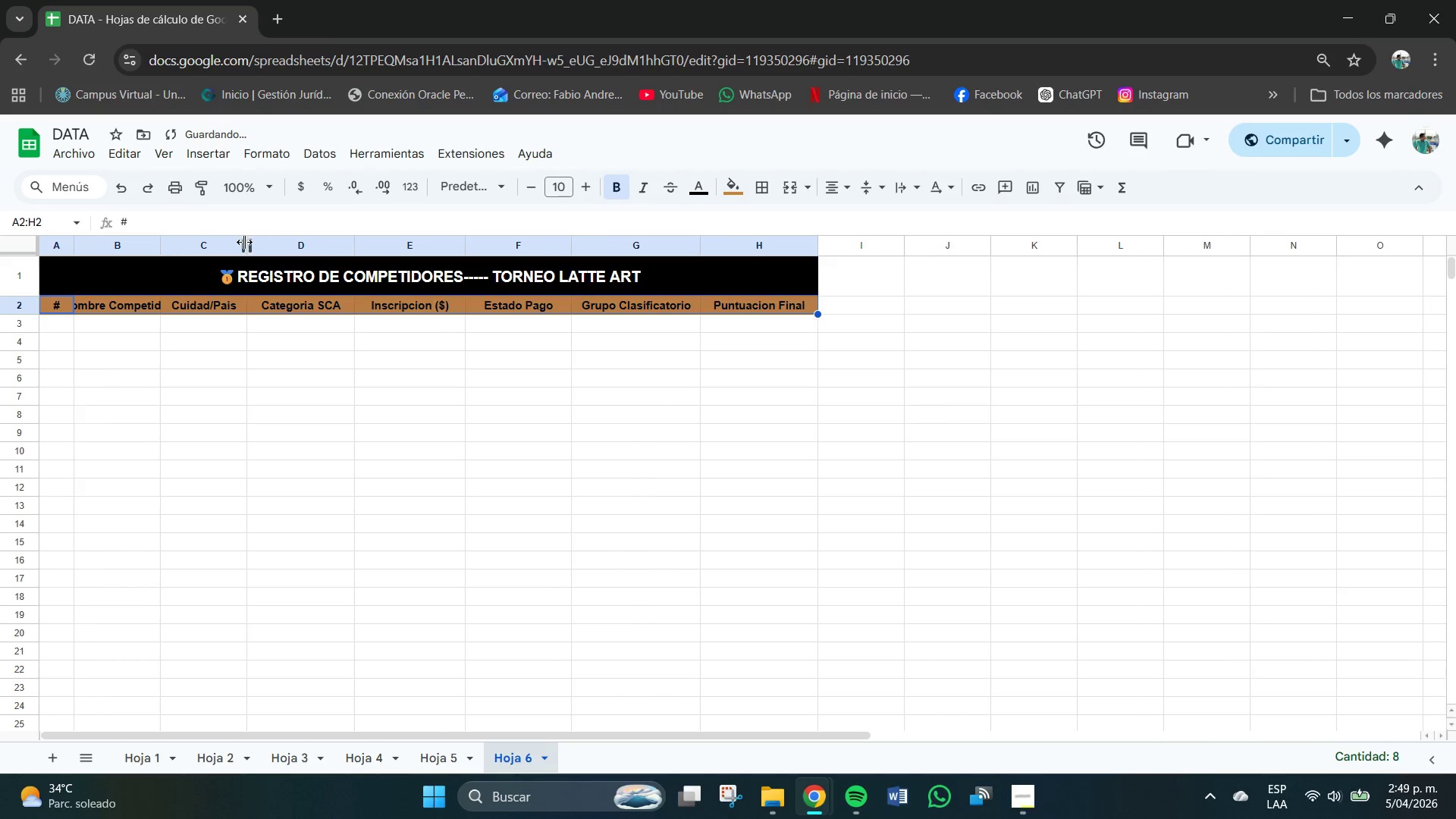 
left_click_drag(start_coordinate=[245, 242], to_coordinate=[274, 247])
 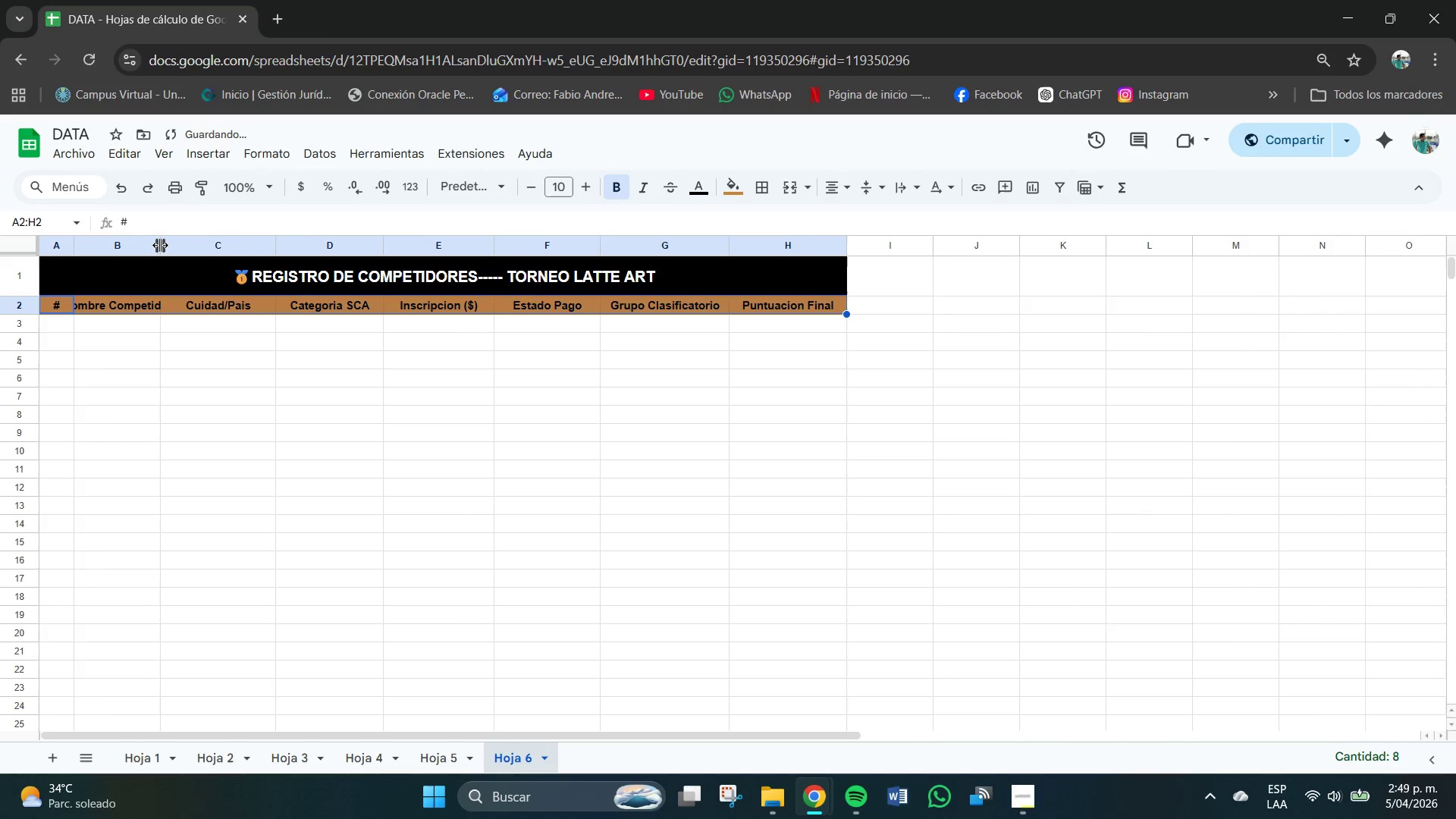 
left_click_drag(start_coordinate=[158, 245], to_coordinate=[243, 247])
 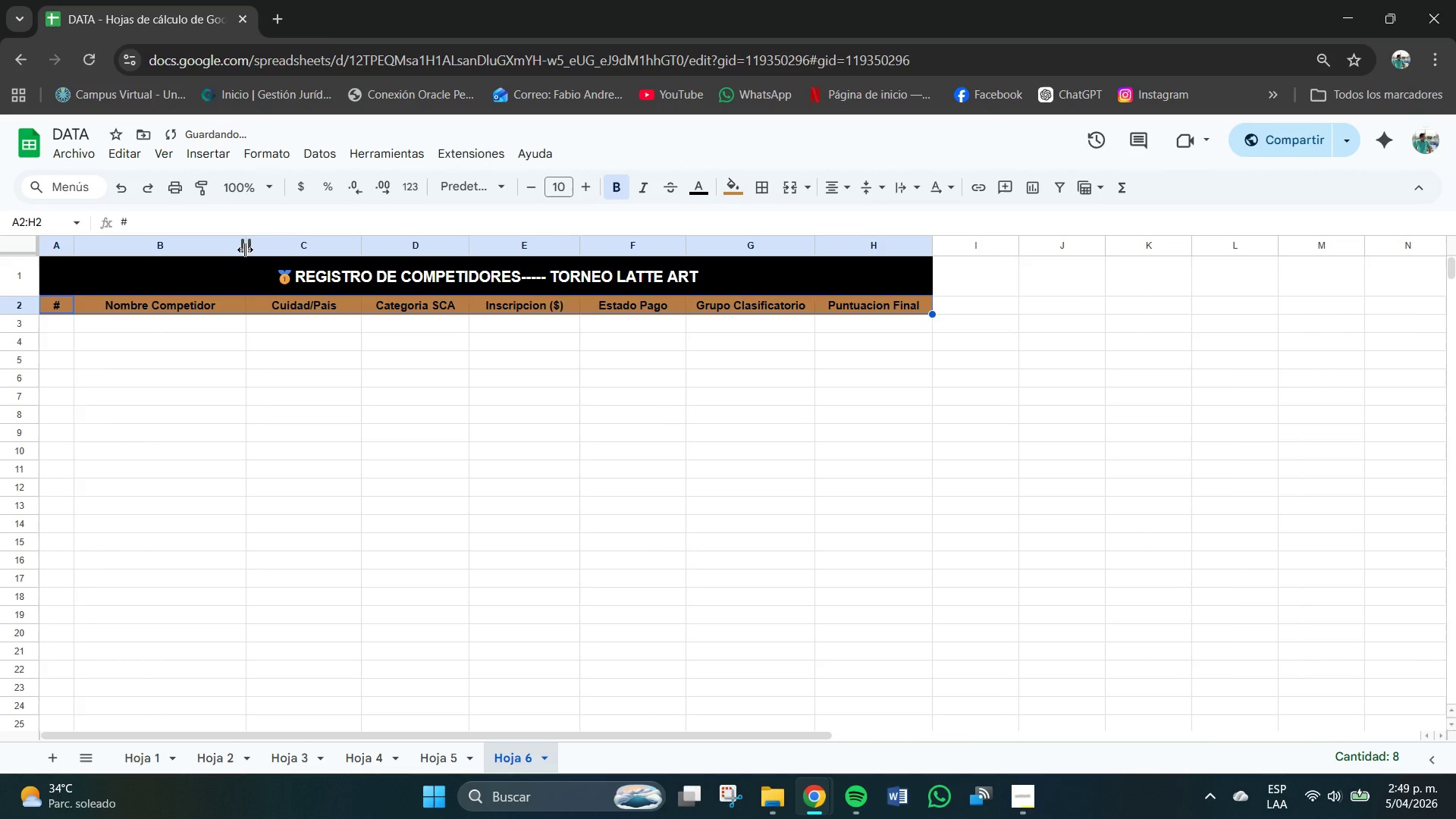 
left_click_drag(start_coordinate=[247, 246], to_coordinate=[274, 252])
 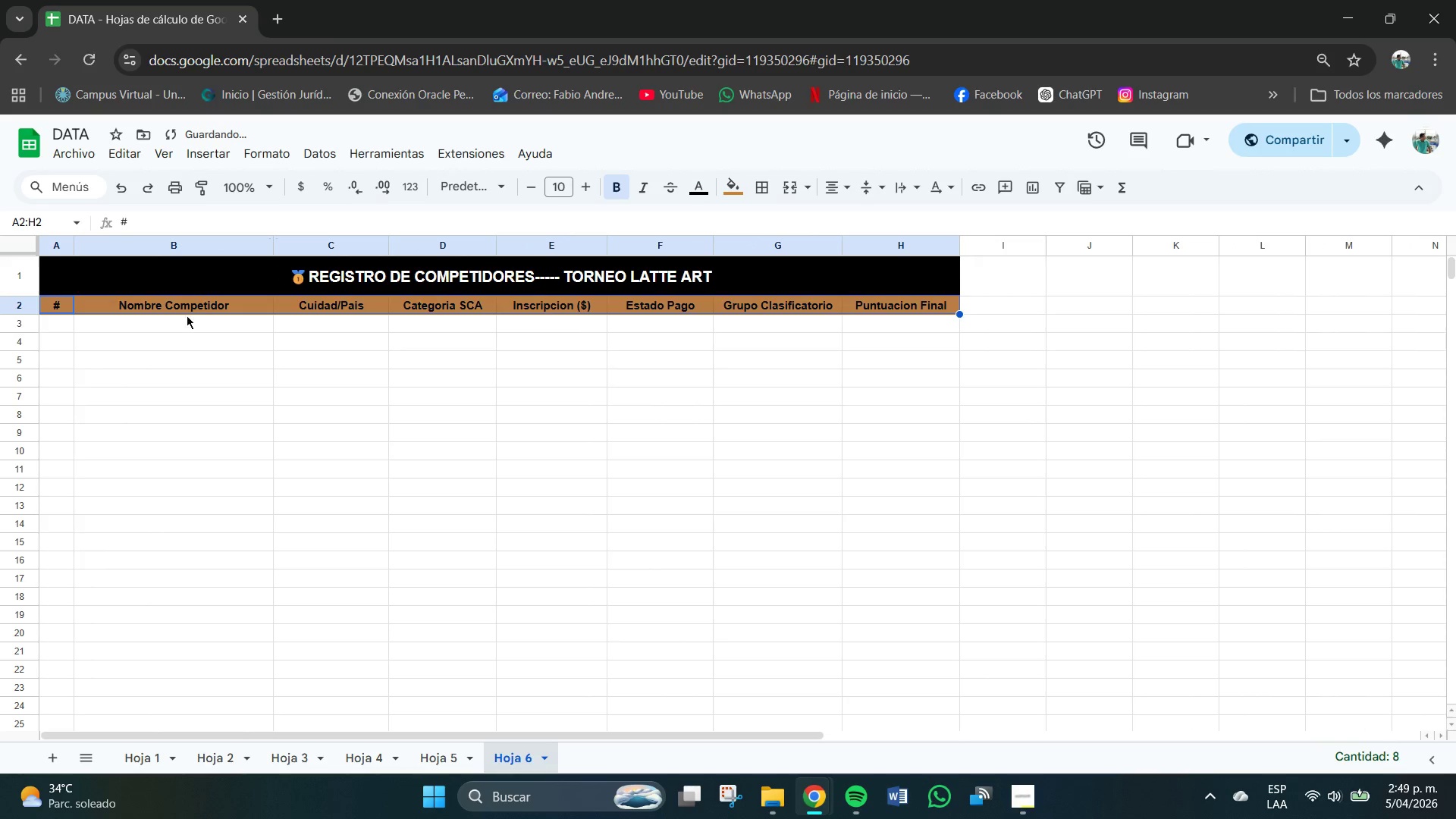 
left_click([142, 320])
 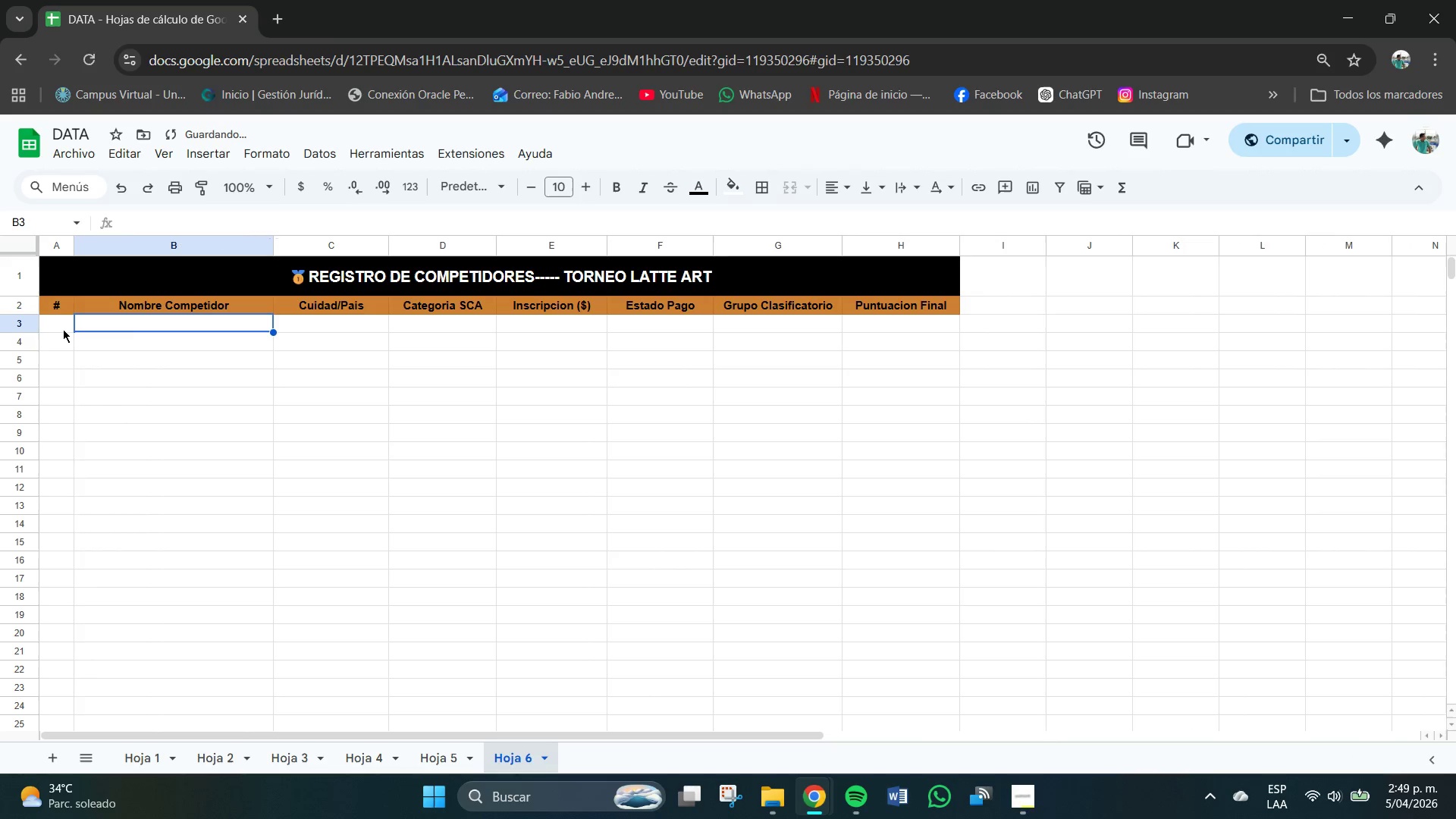 
left_click([51, 320])
 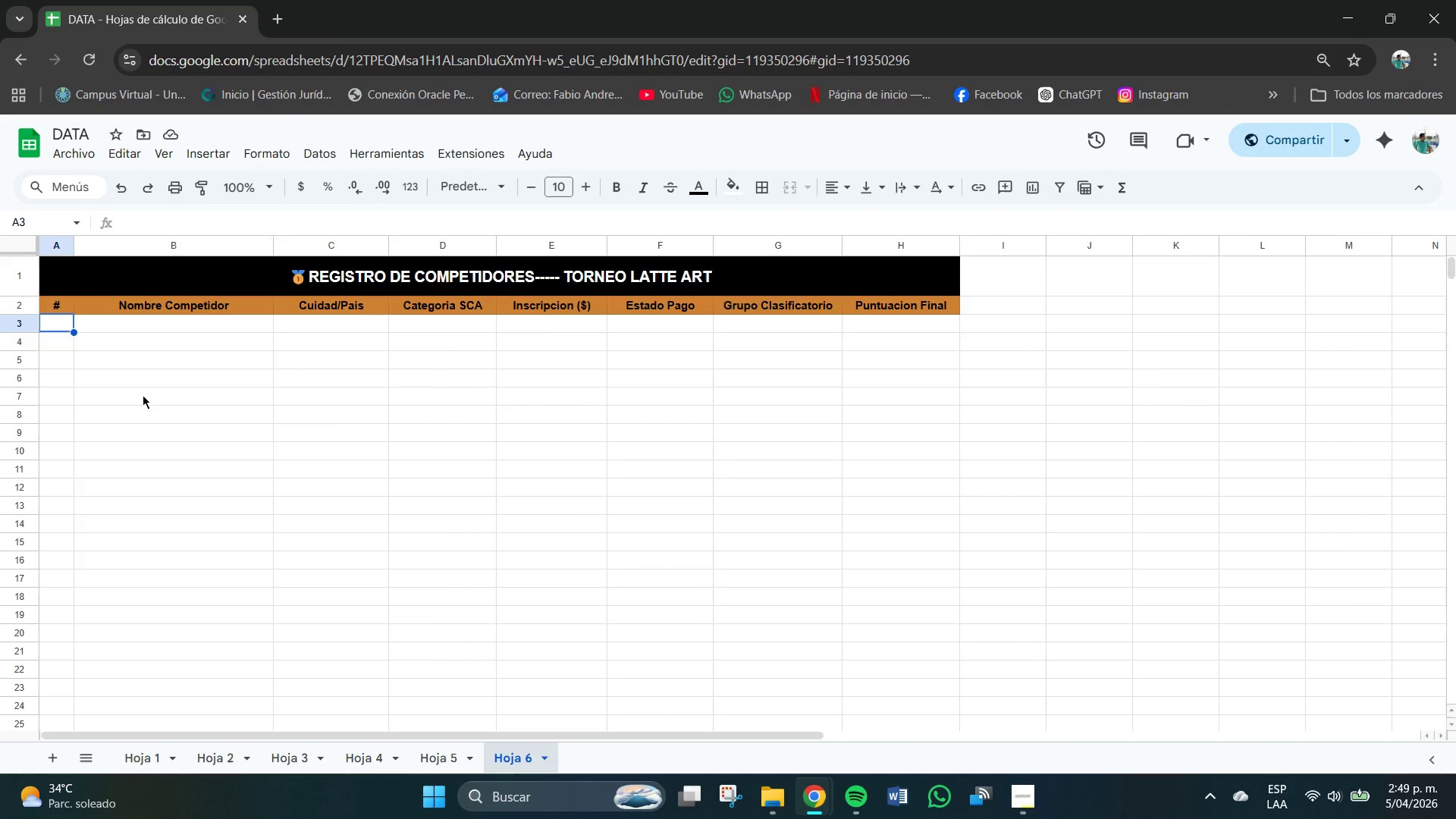 
wait(5.08)
 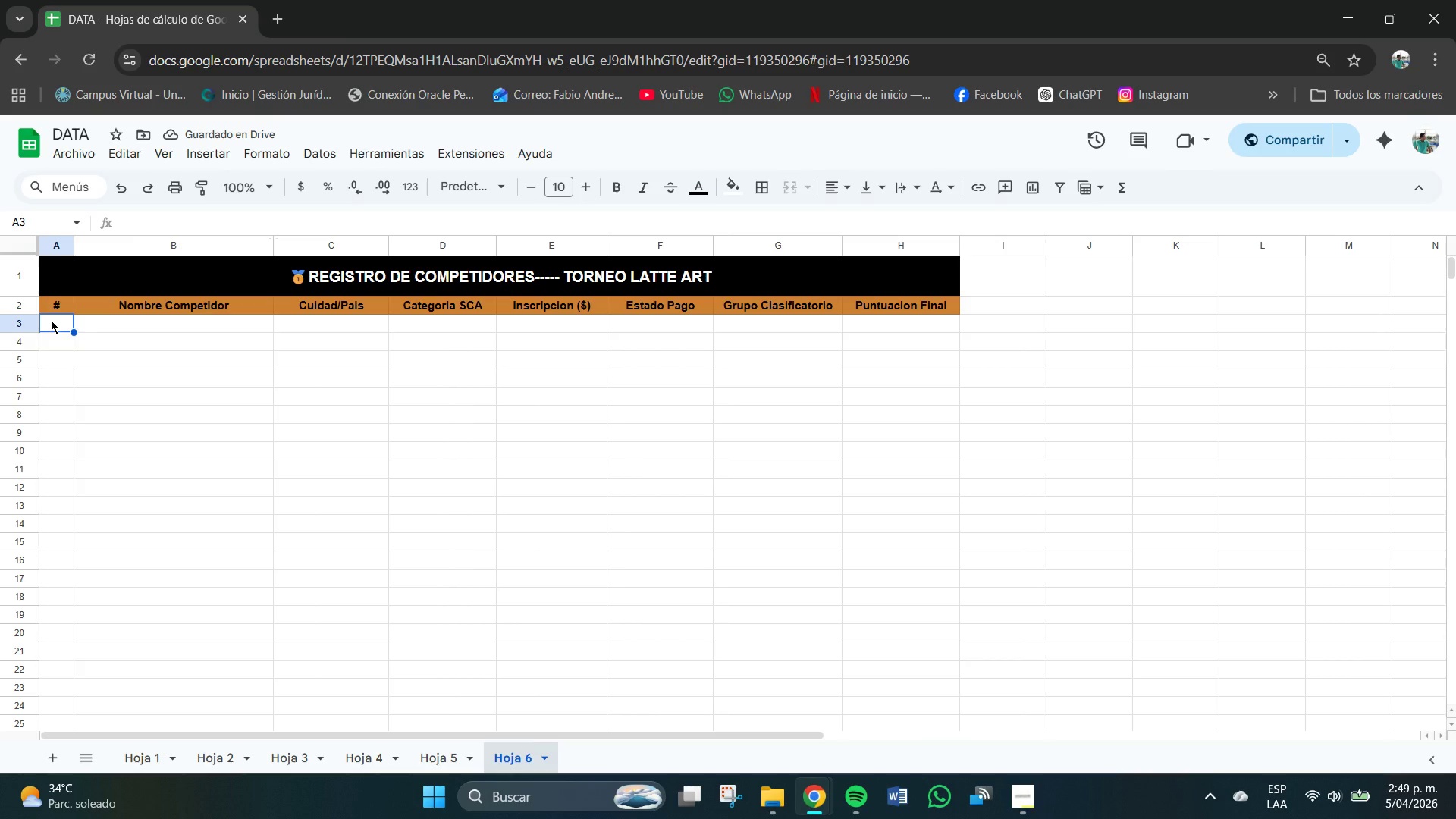 
scroll: coordinate [438, 453], scroll_direction: up, amount: 1.0
 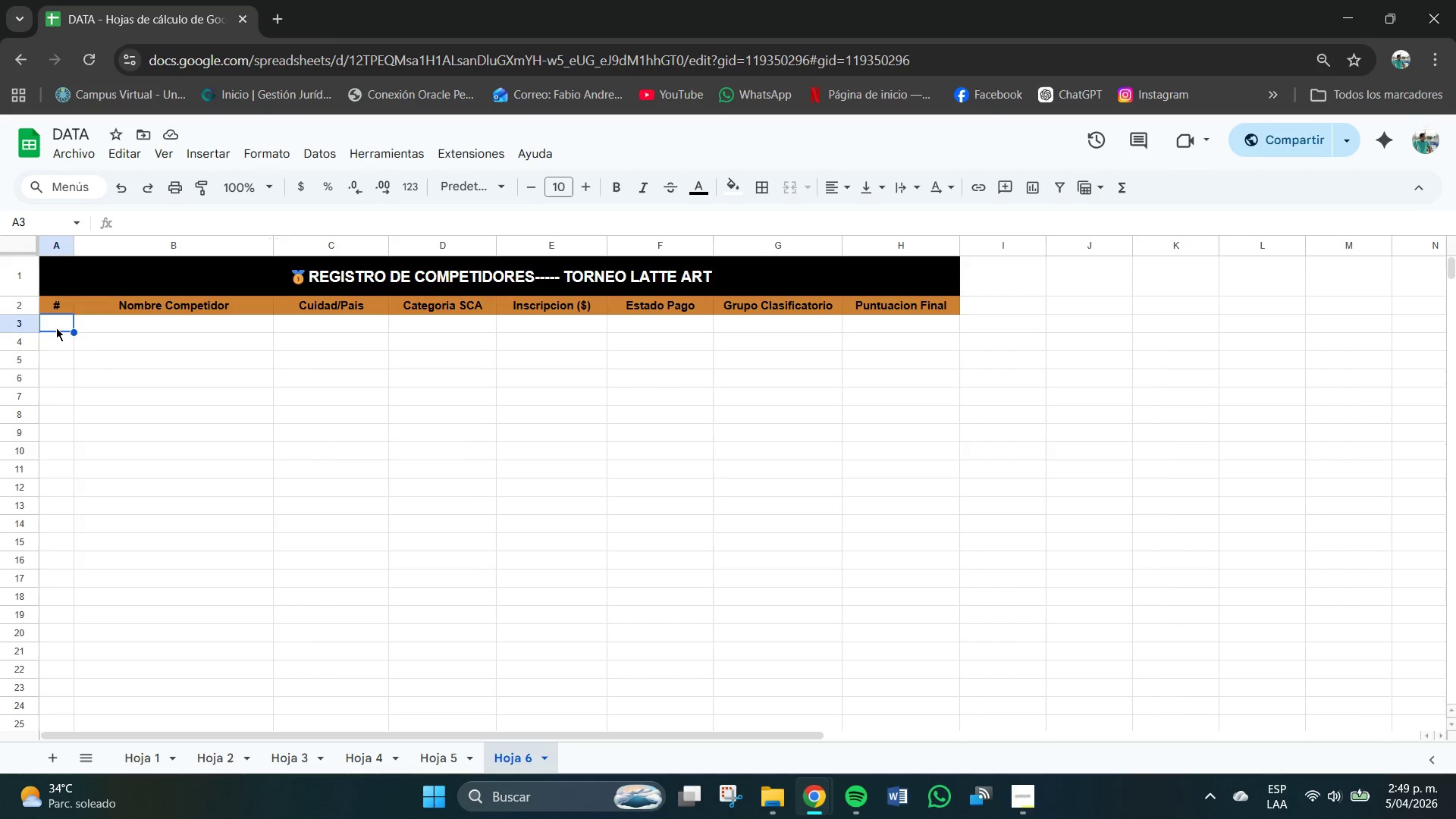 
double_click([55, 325])
 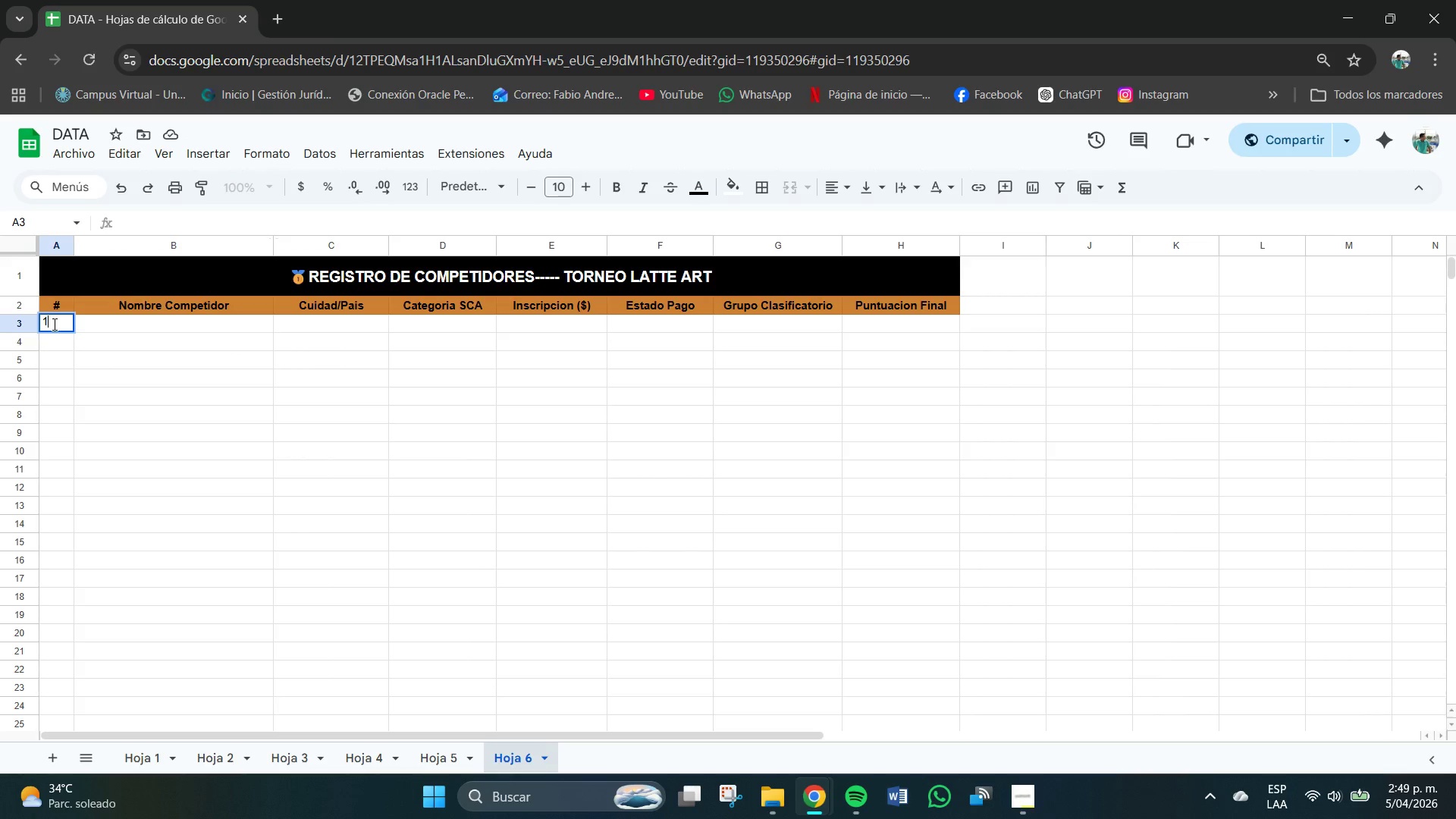 
key(1)
 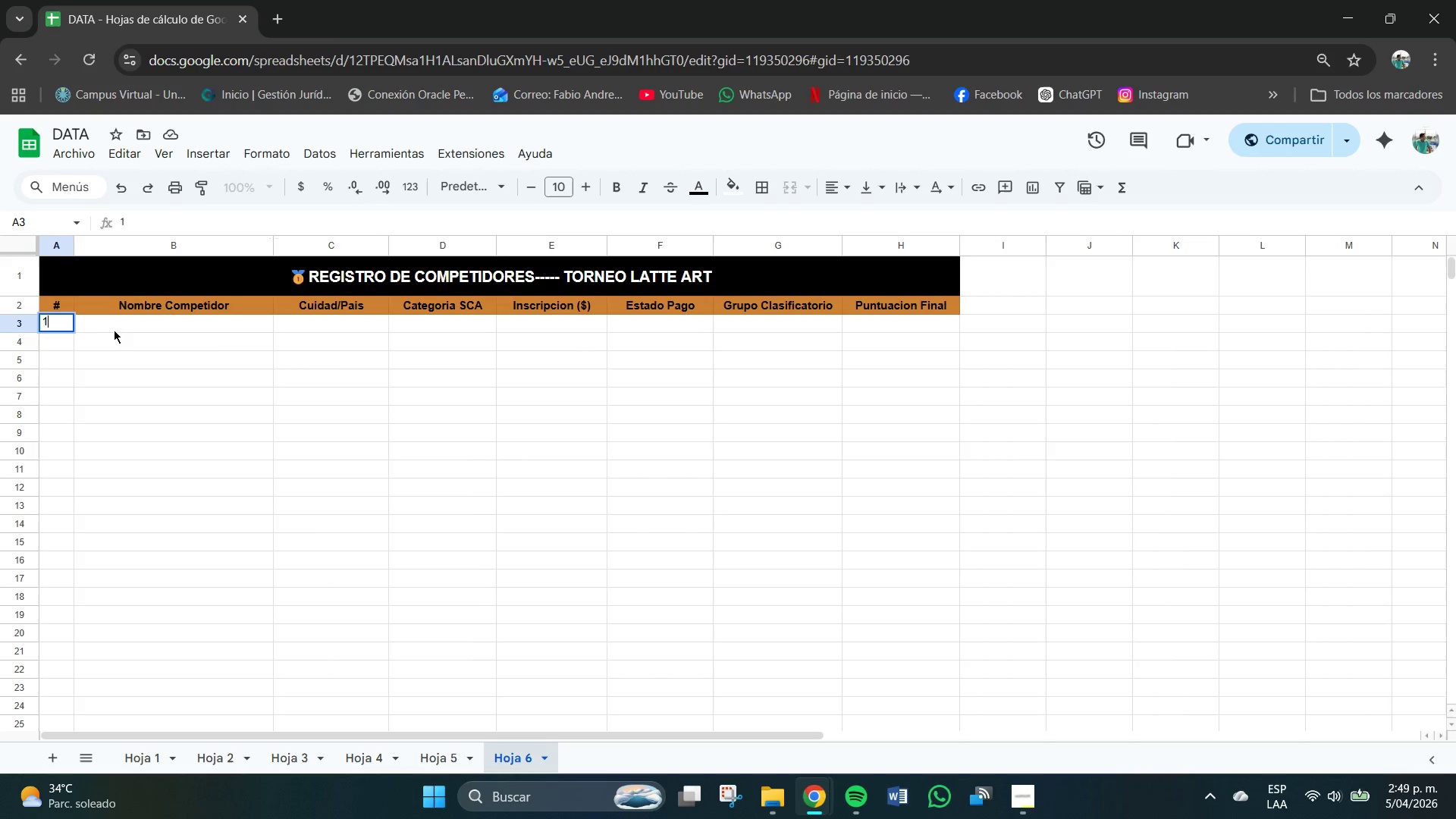 
left_click([120, 325])
 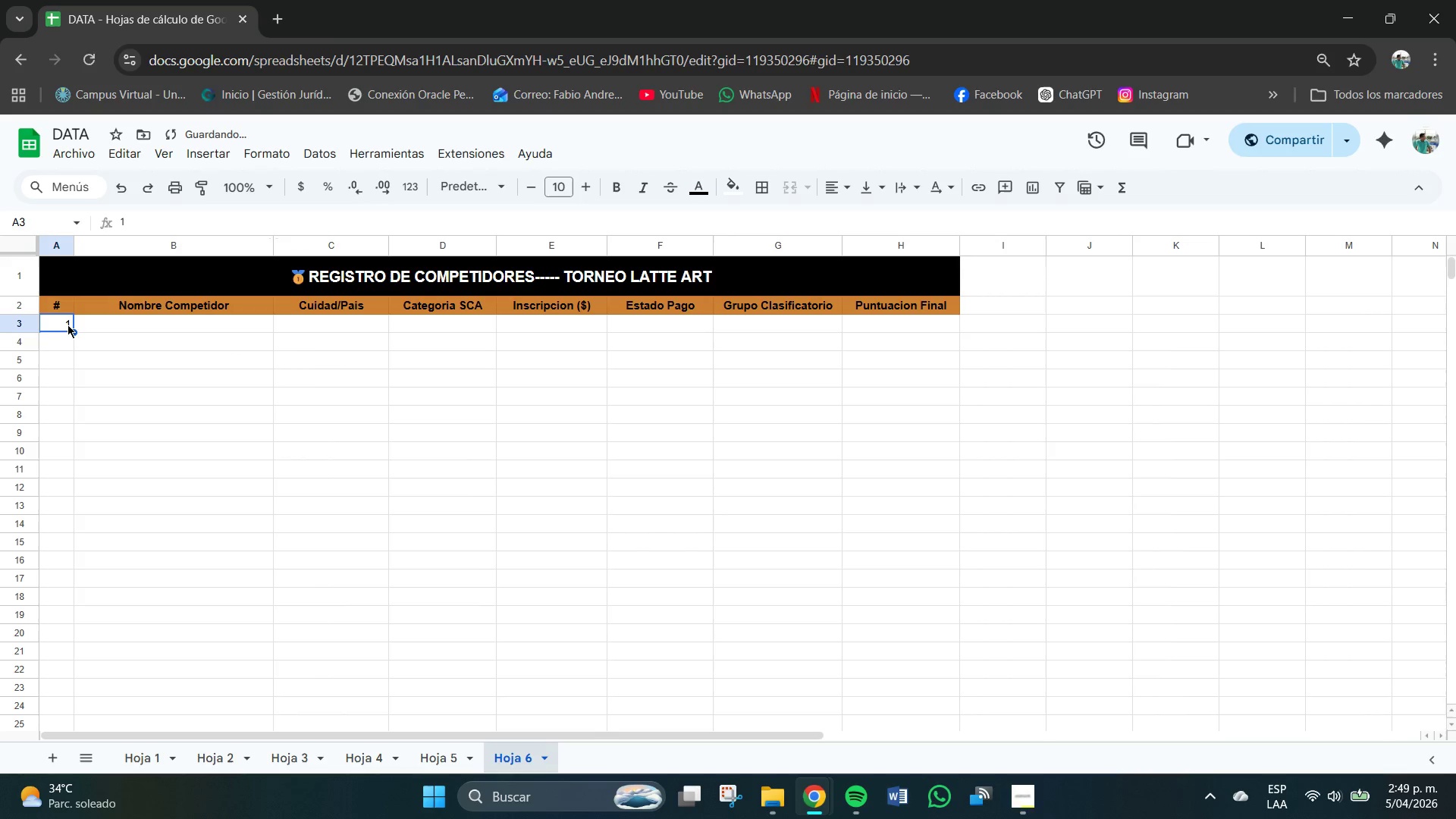 
double_click([59, 324])
 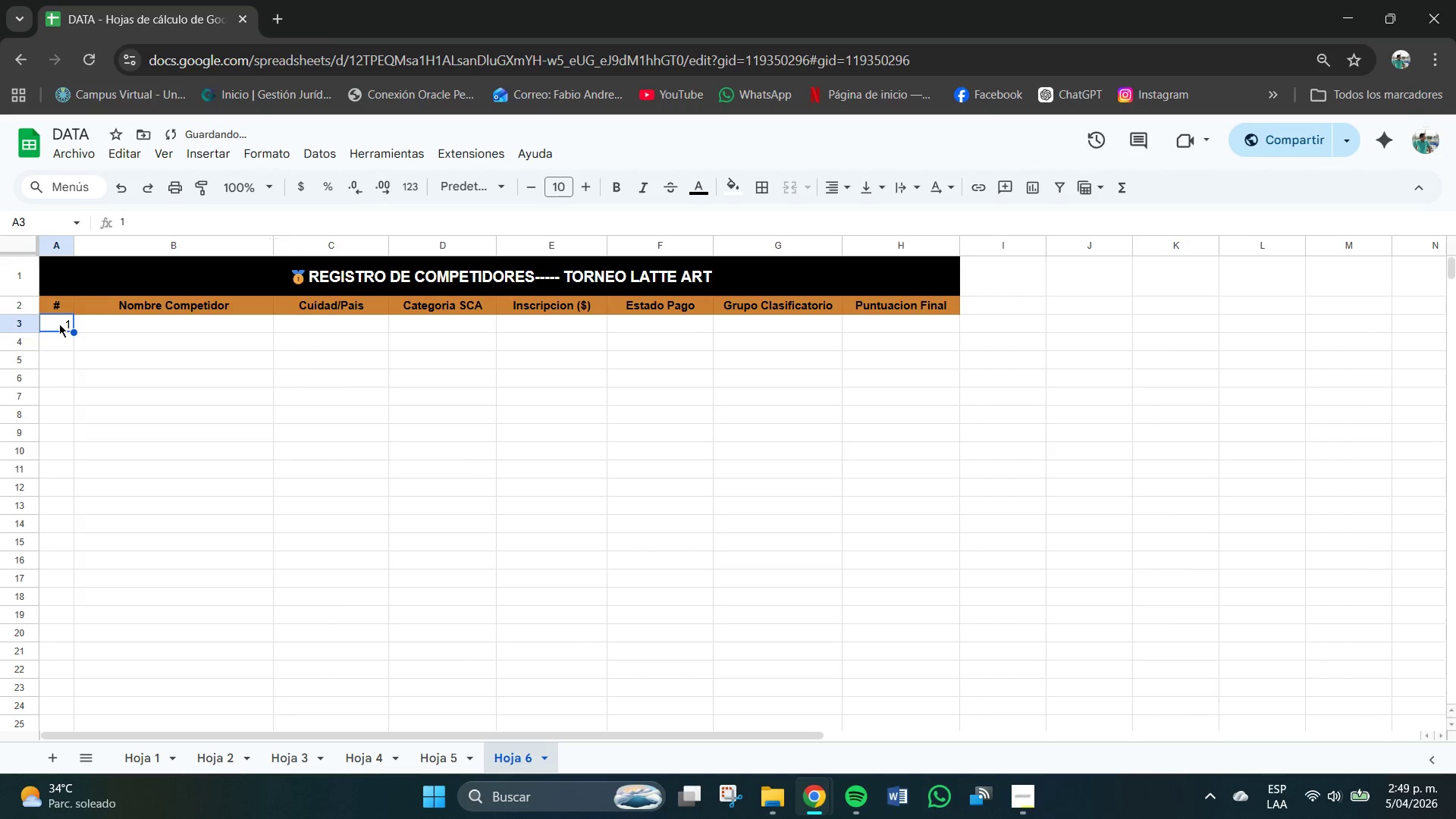 
triple_click([59, 324])
 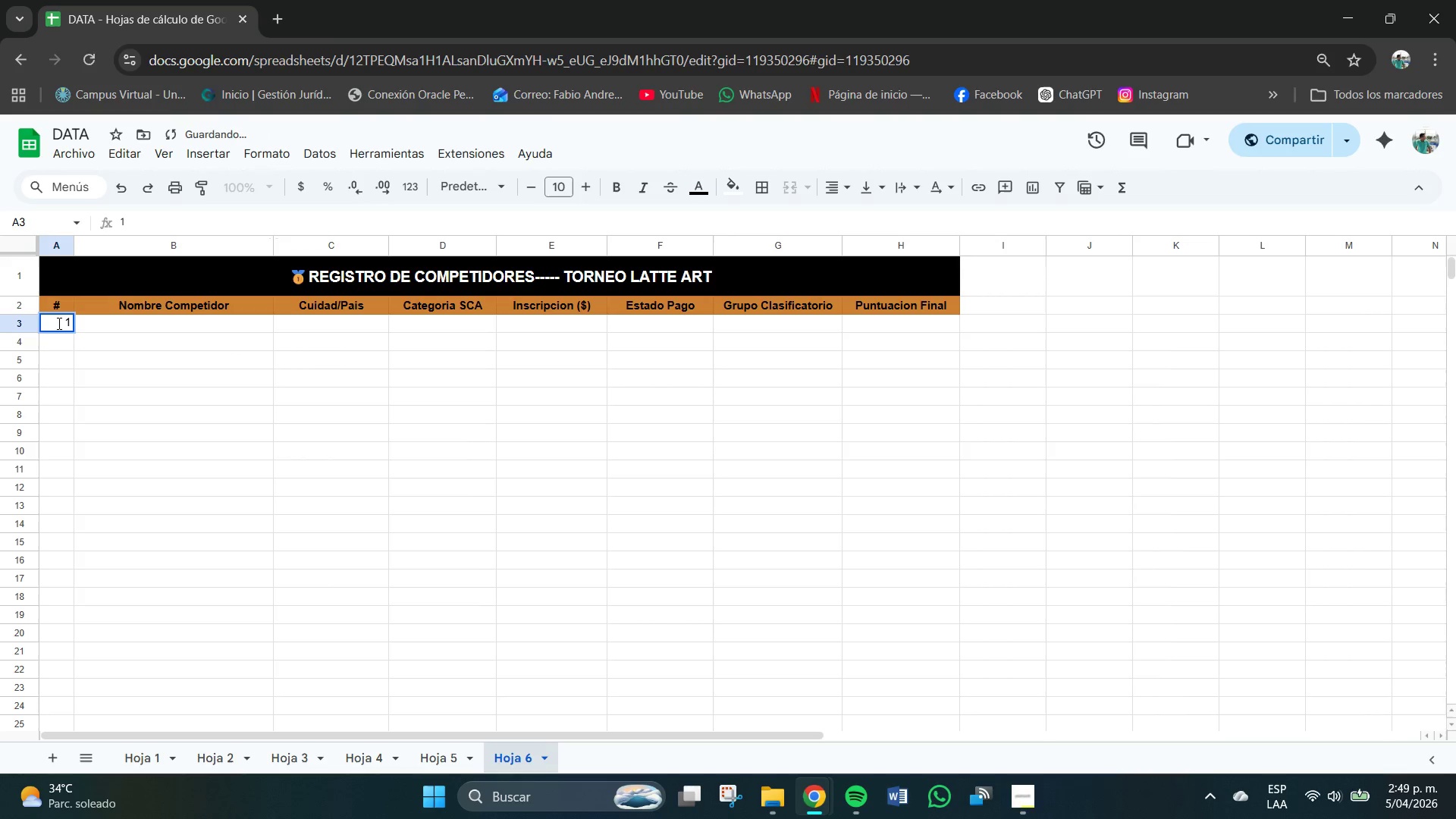 
key(Backspace)
 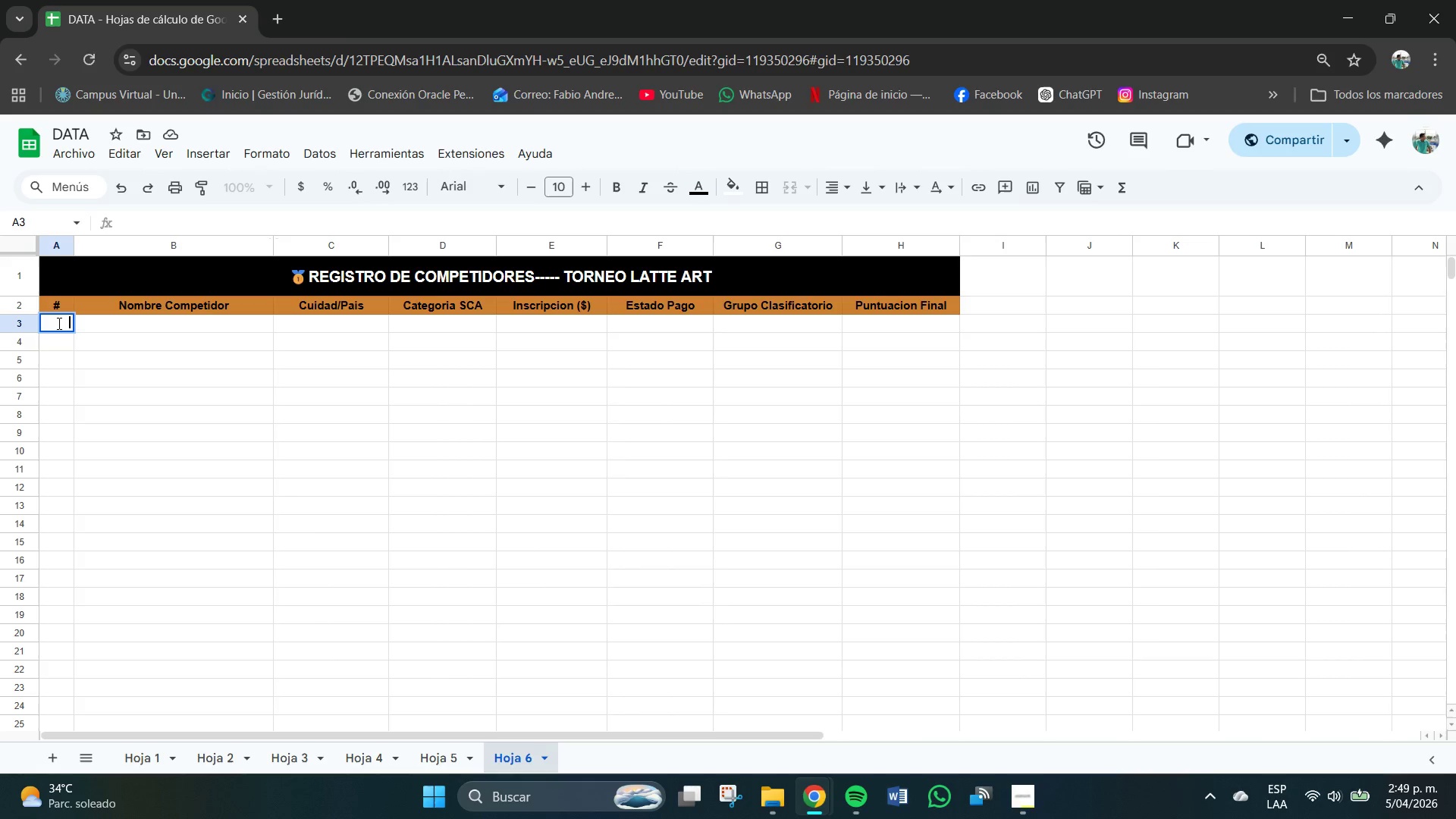 
left_click([111, 351])
 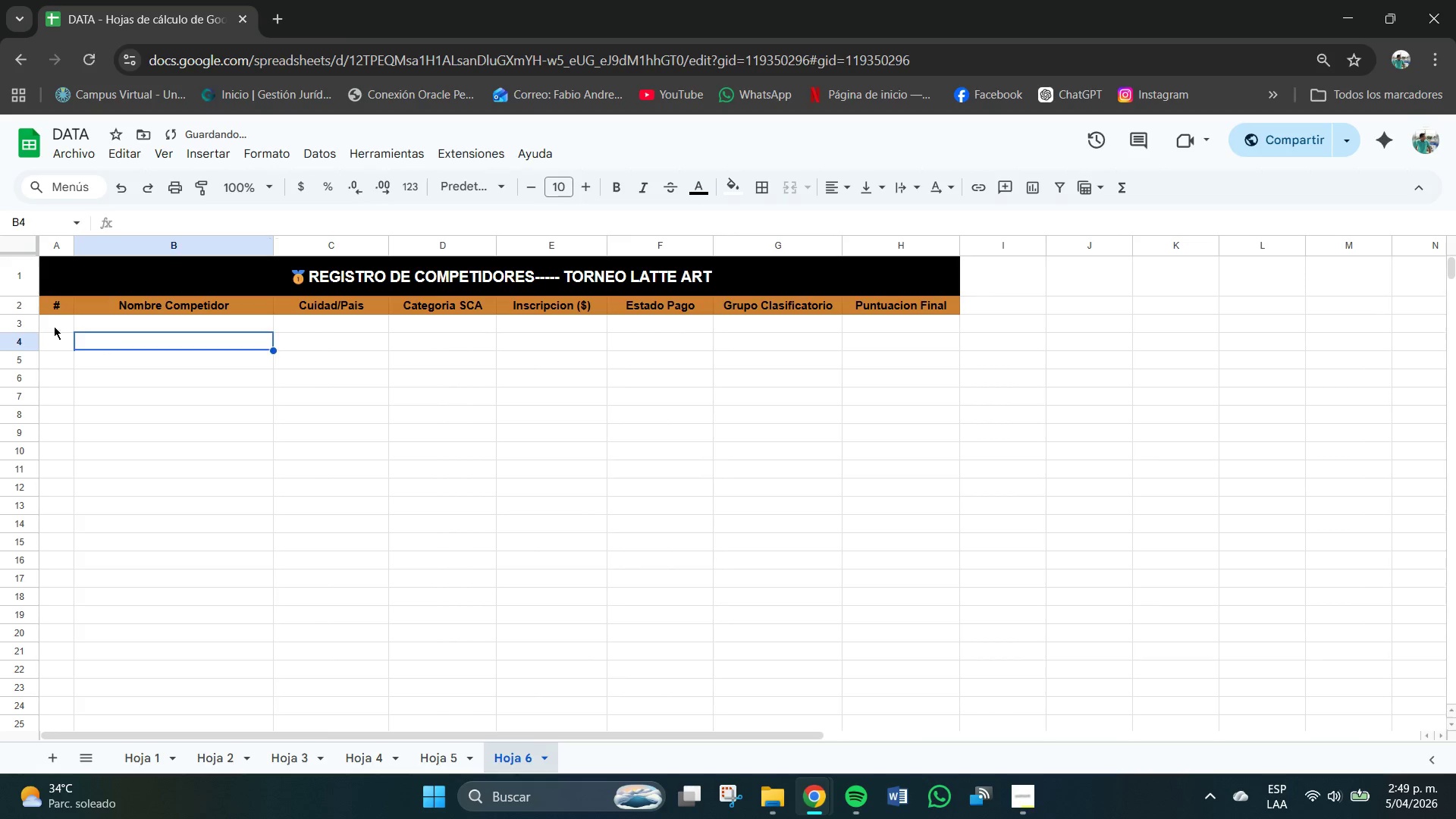 
left_click_drag(start_coordinate=[55, 326], to_coordinate=[56, 667])
 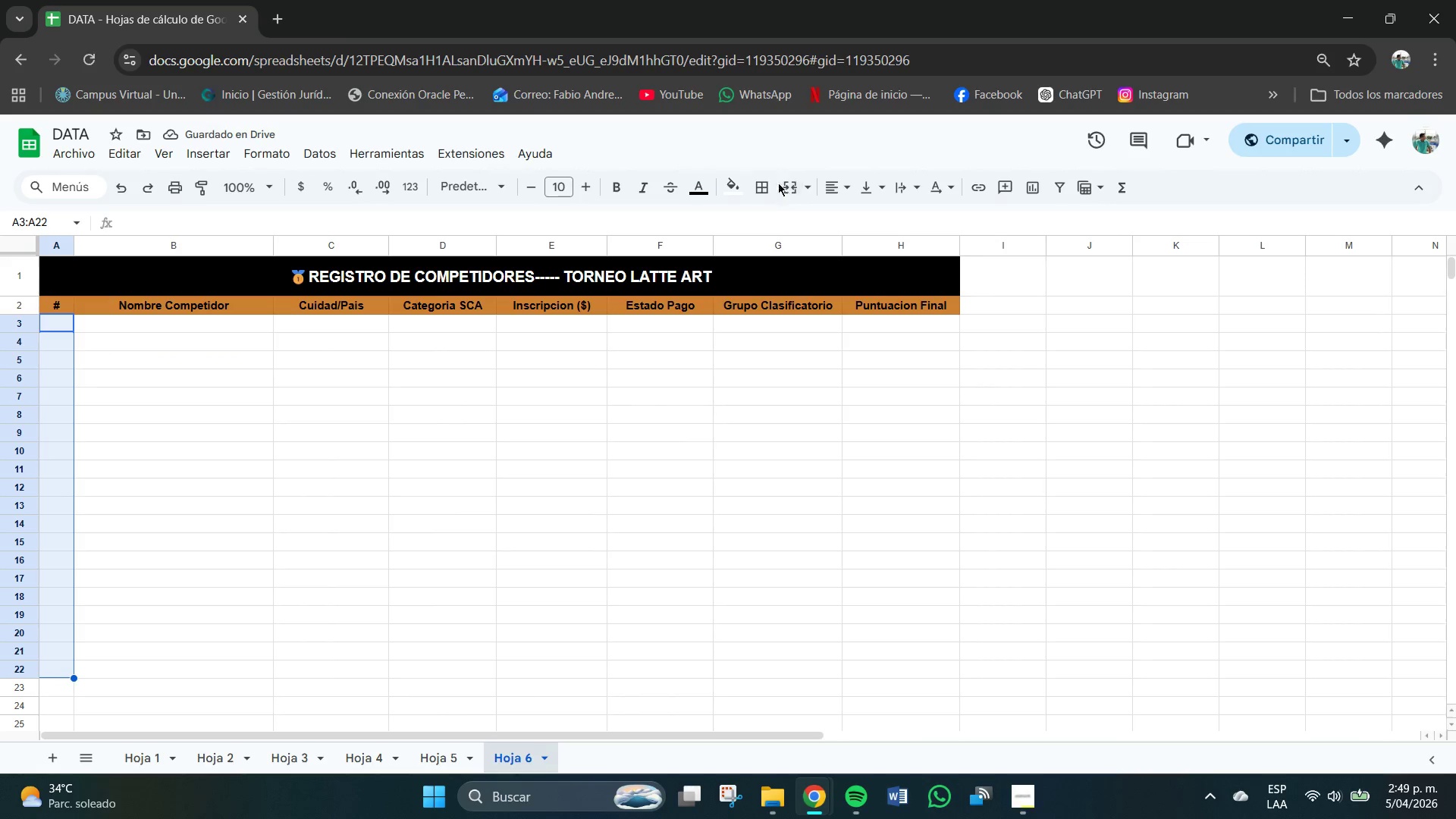 
left_click([836, 189])
 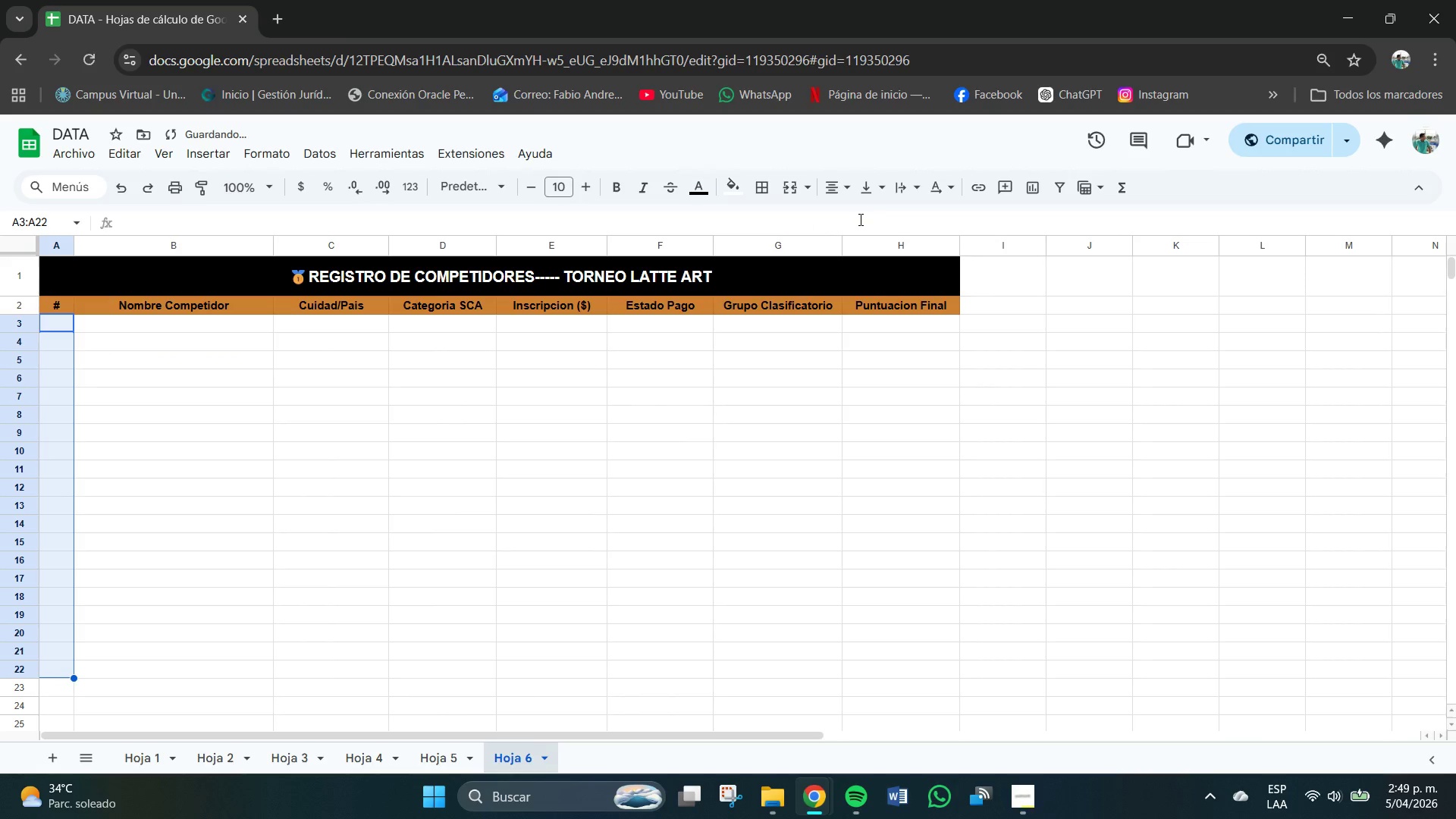 
double_click([870, 196])
 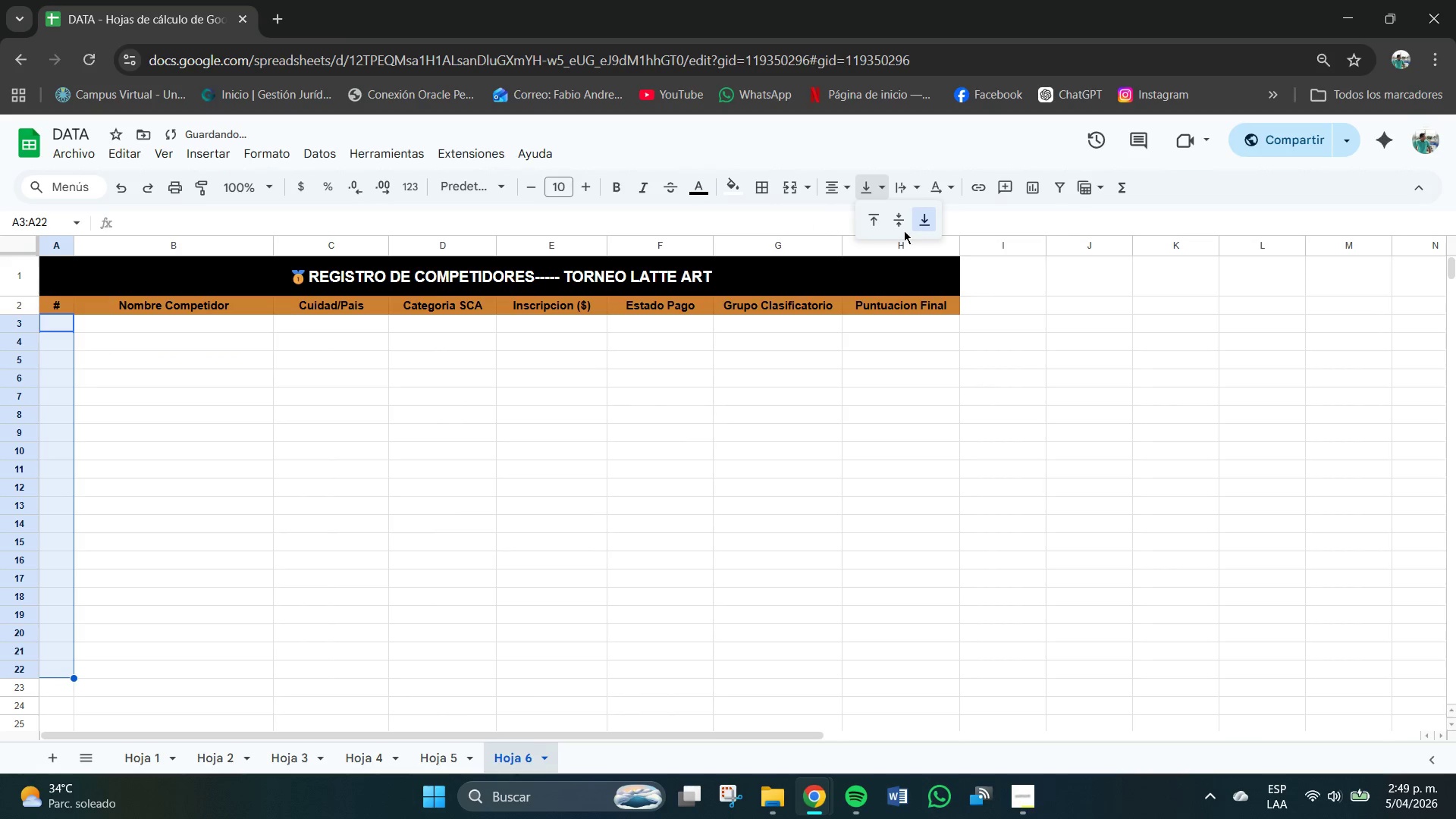 
left_click([900, 221])
 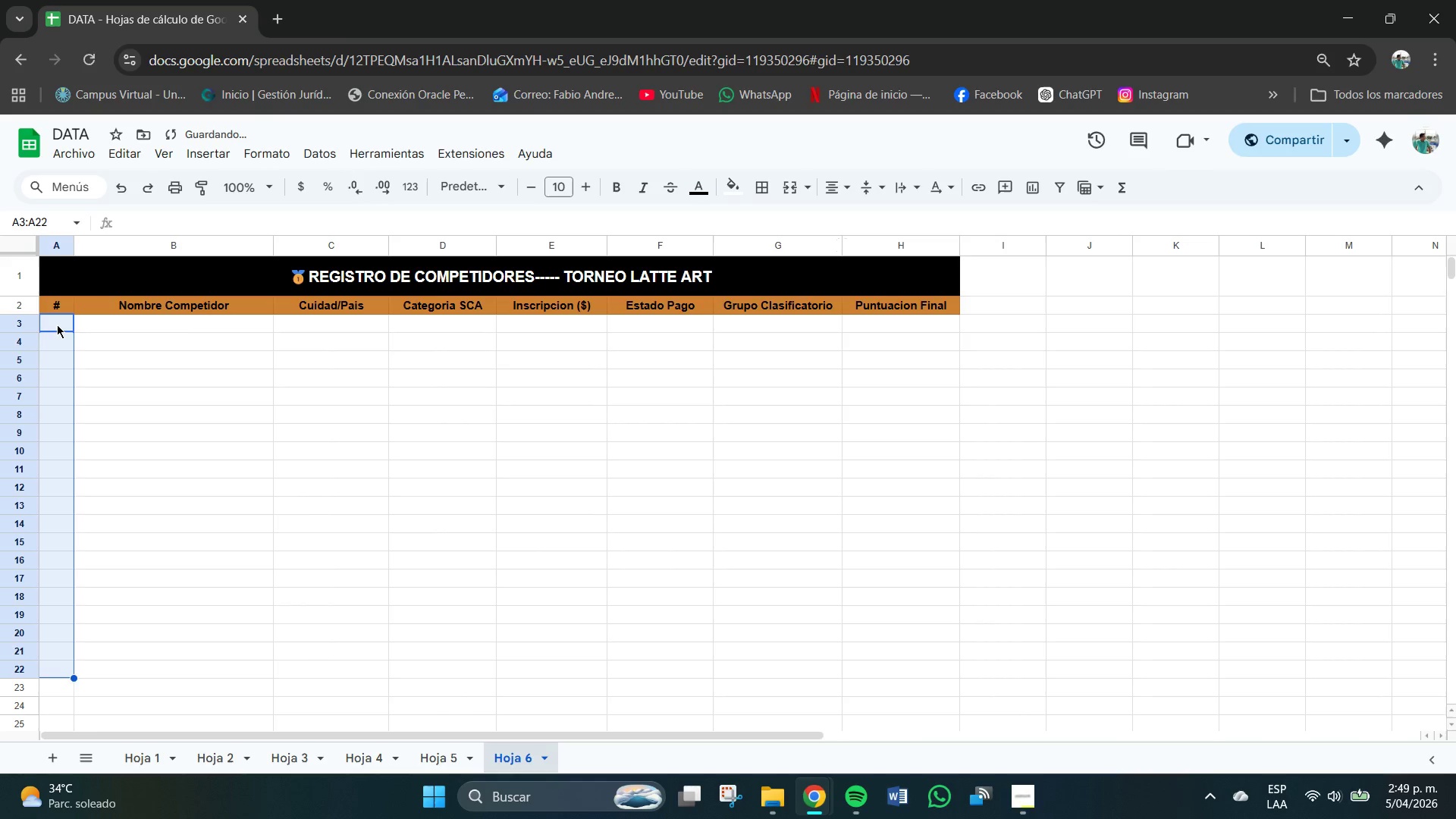 
double_click([56, 324])
 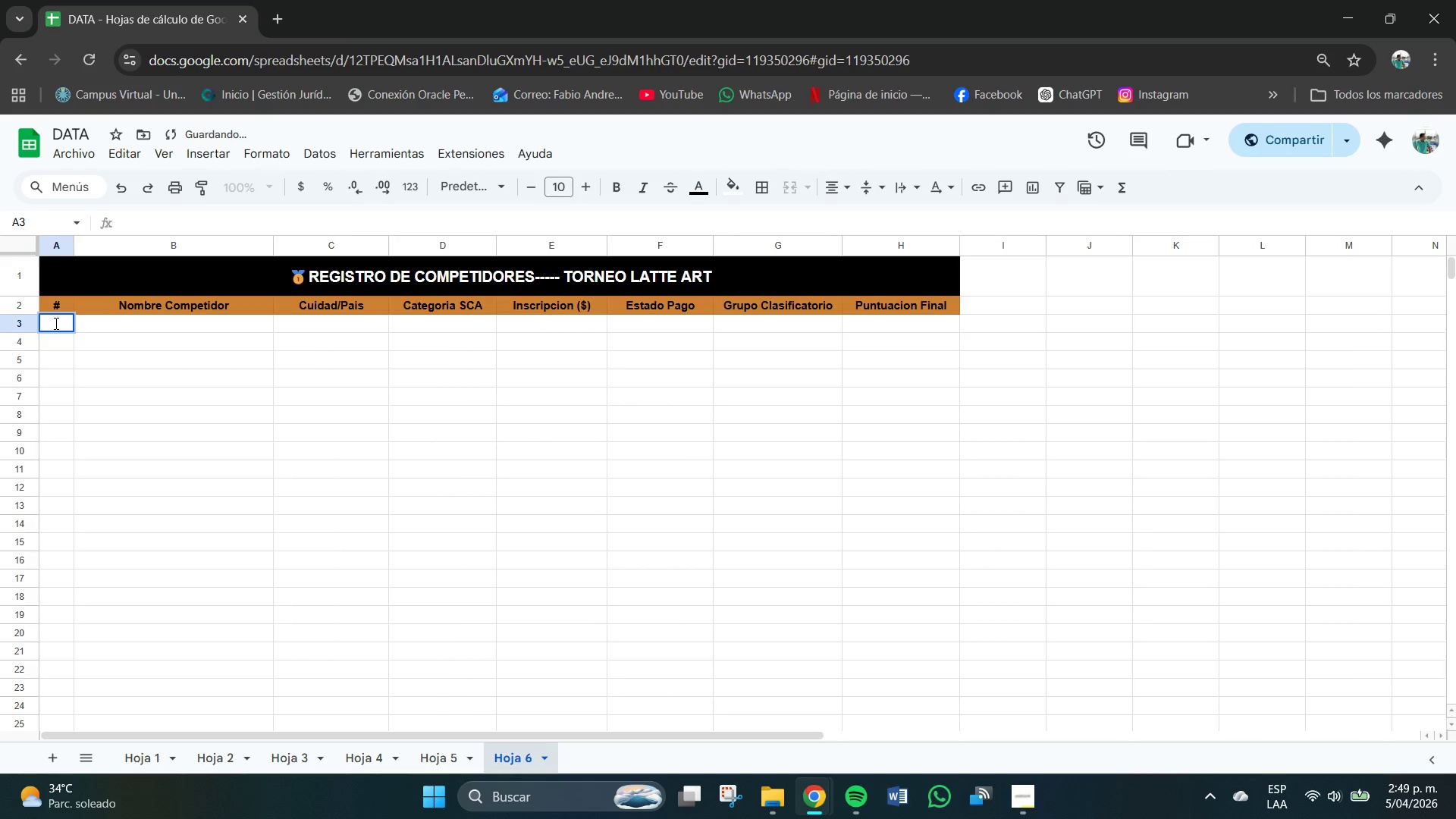 
key(1)
 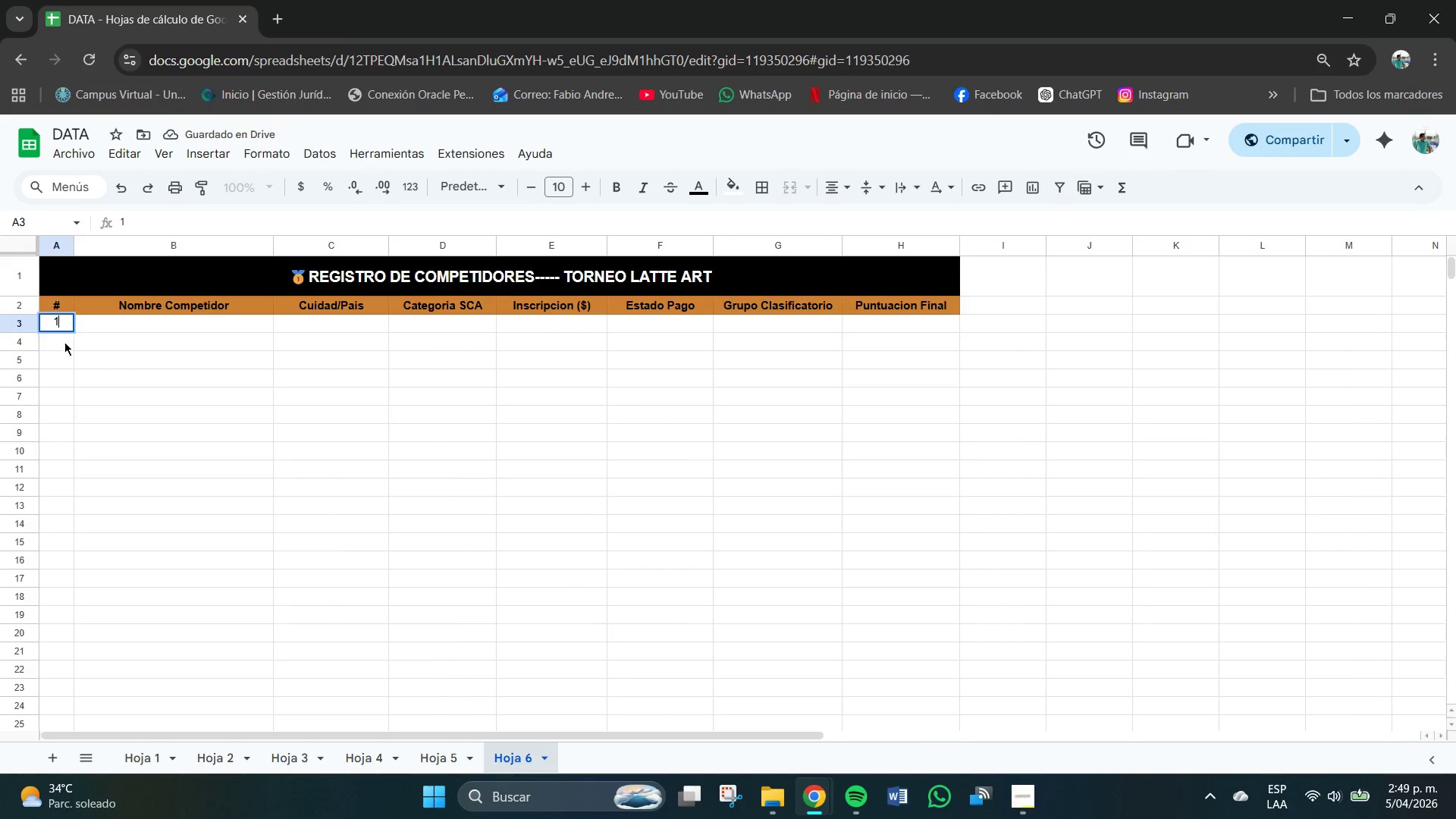 
left_click([64, 342])
 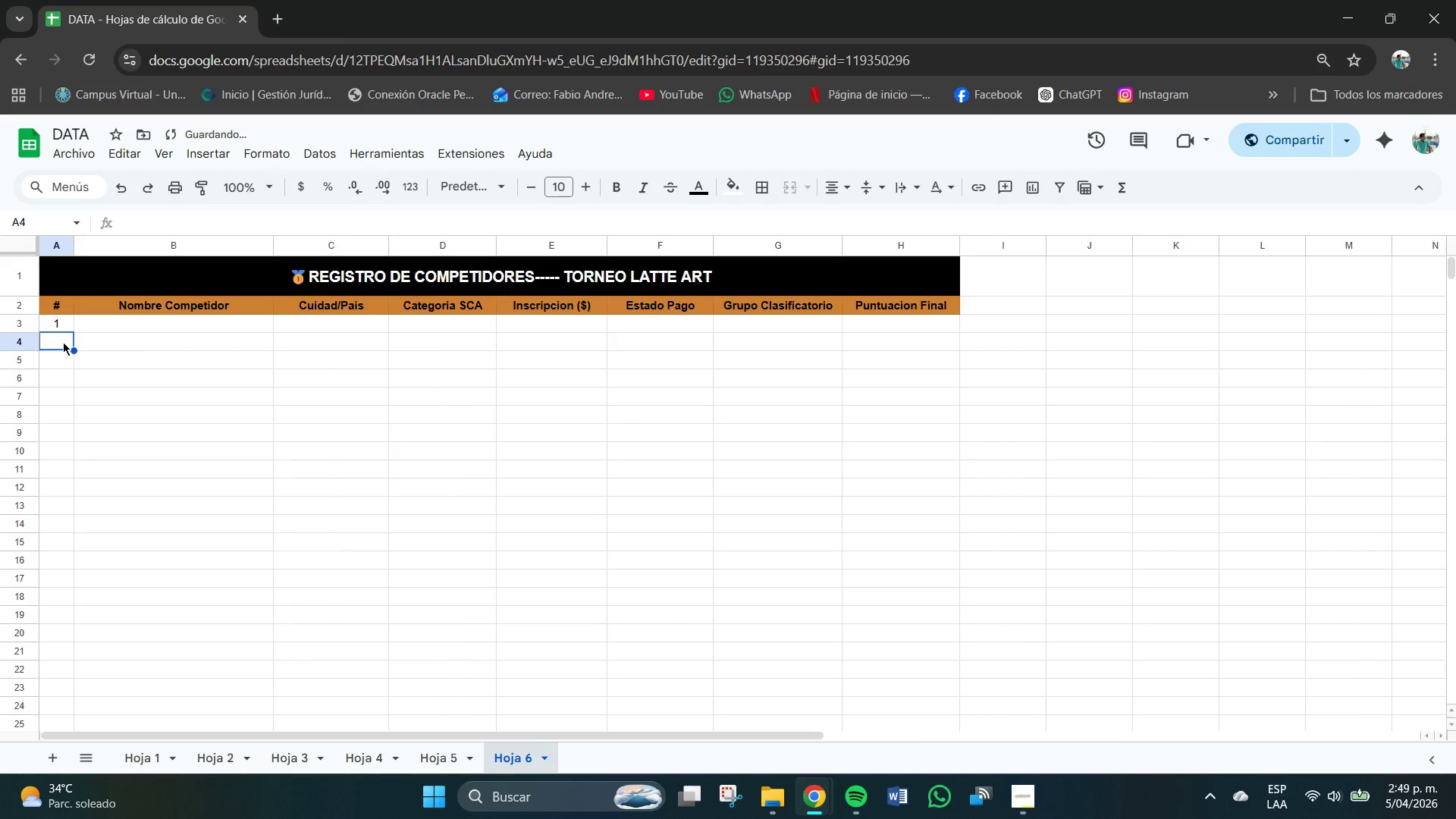 
key(2)
 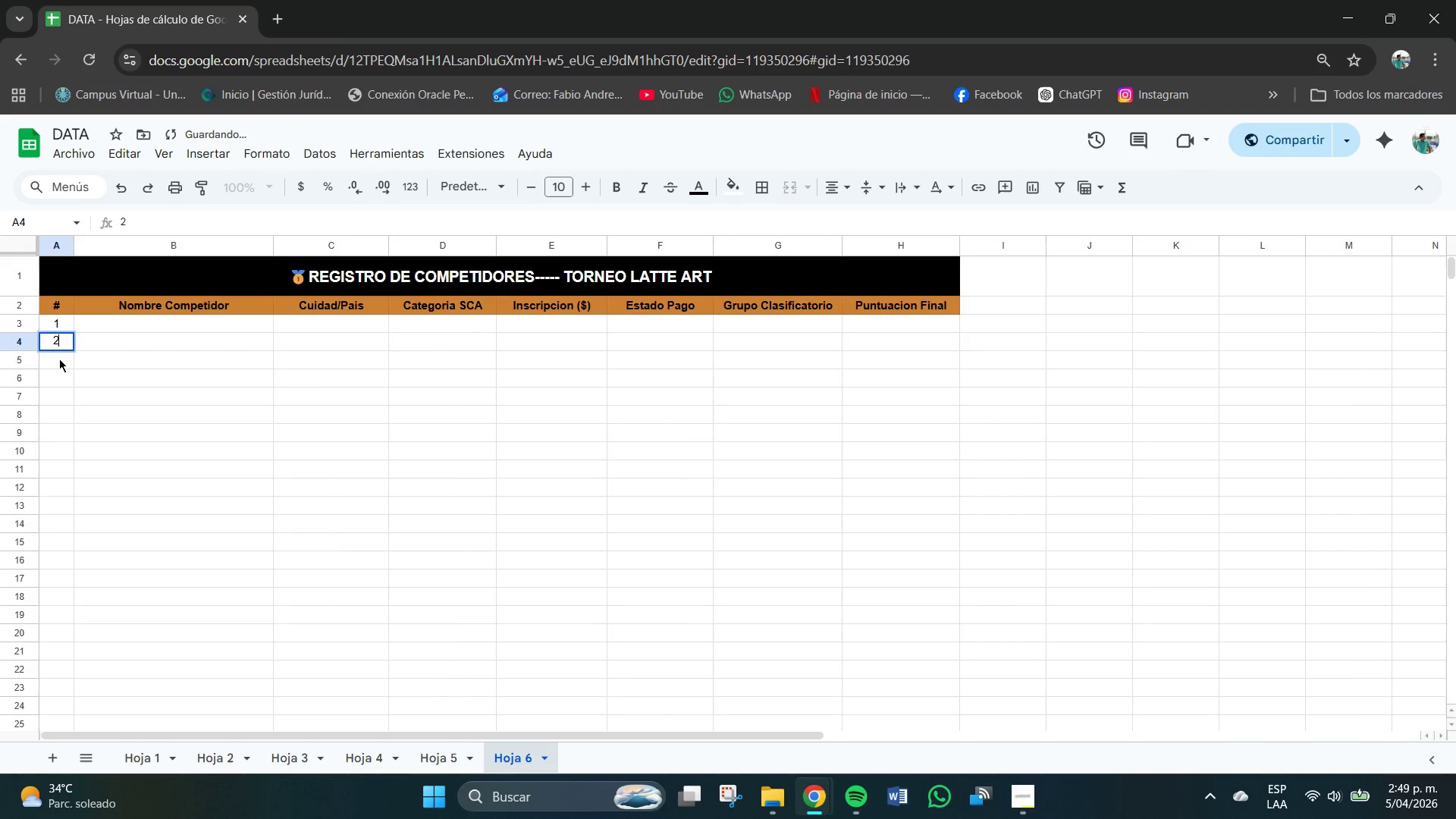 
left_click([58, 364])
 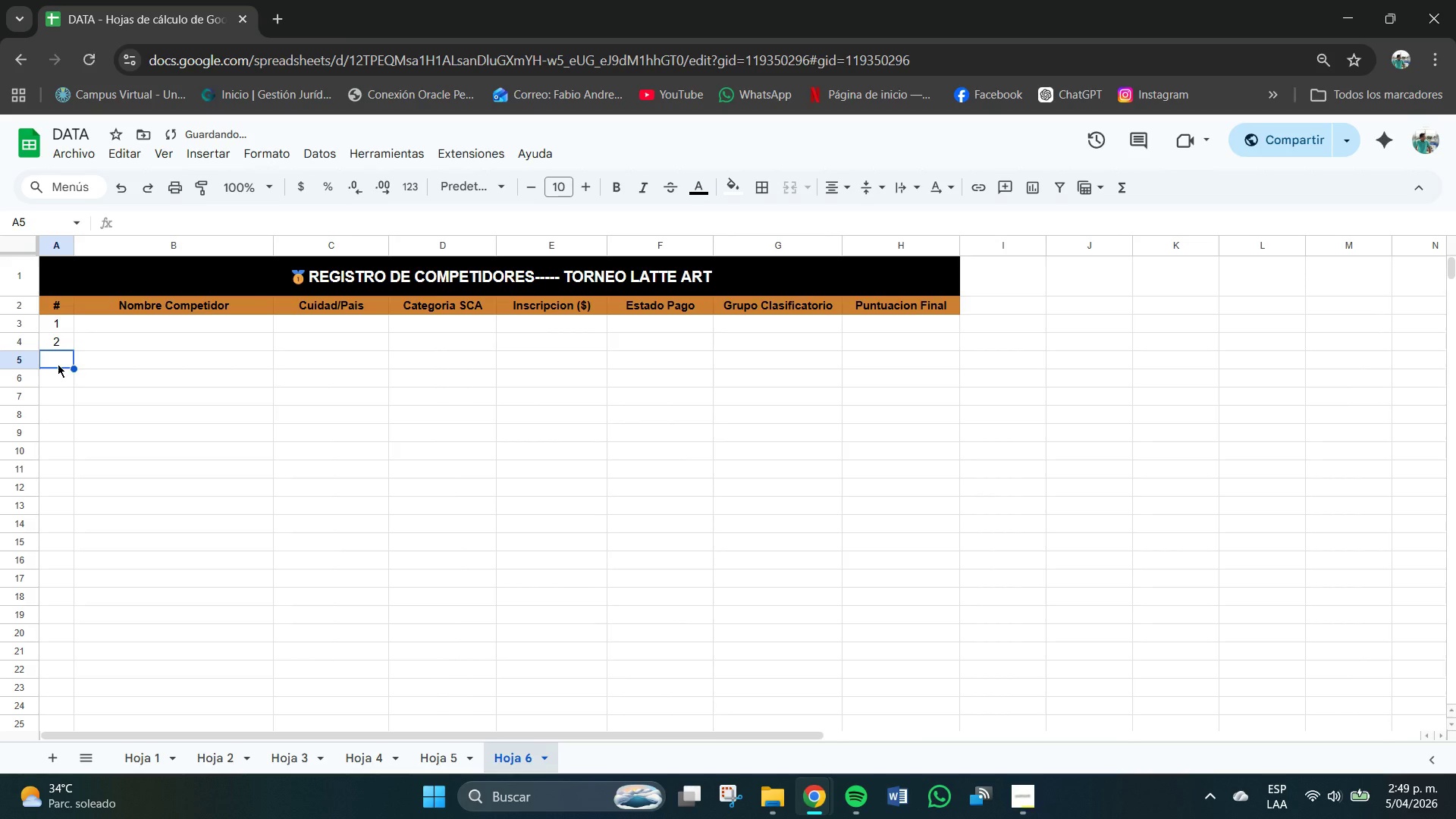 
key(3)
 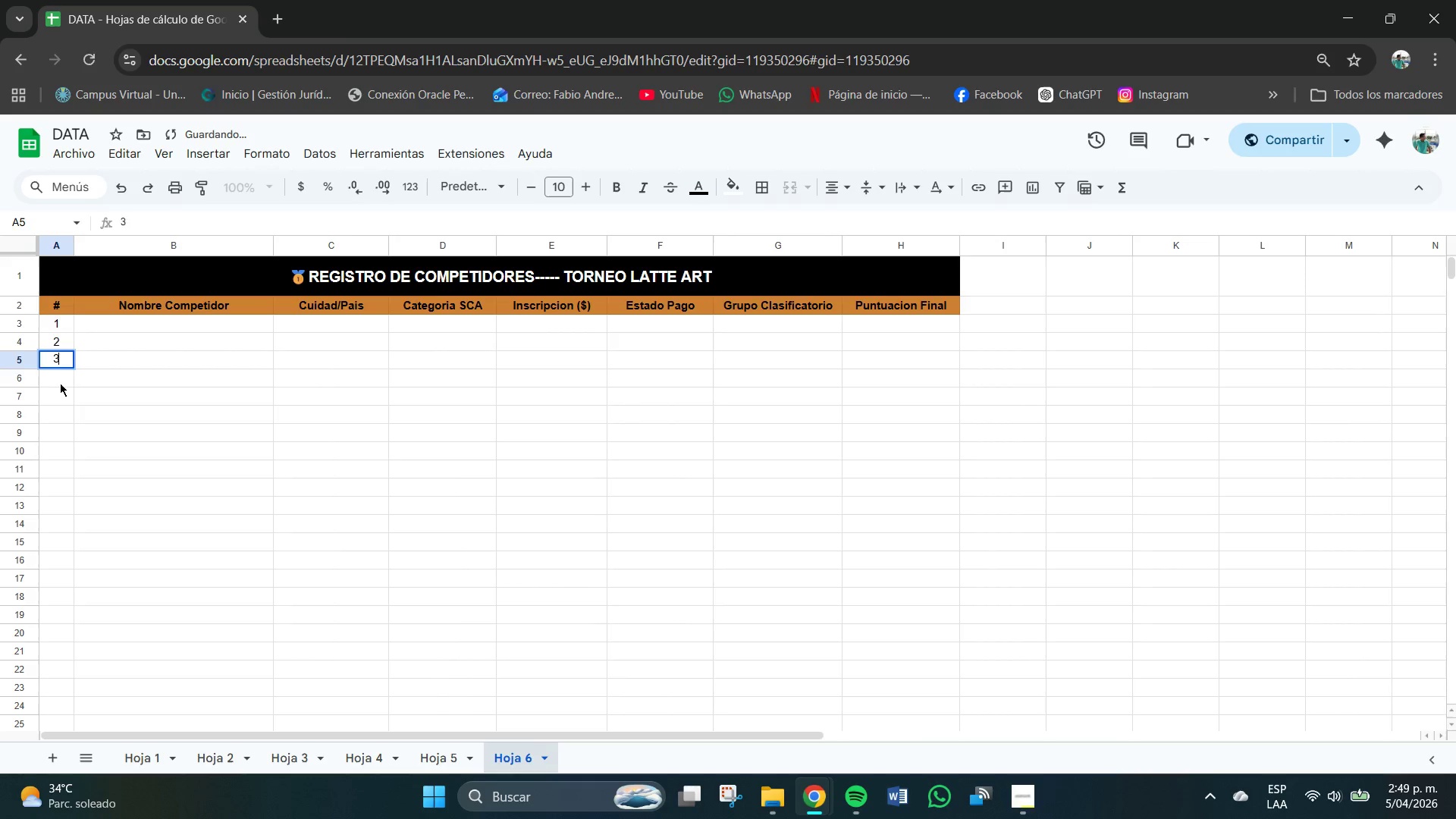 
left_click([60, 383])
 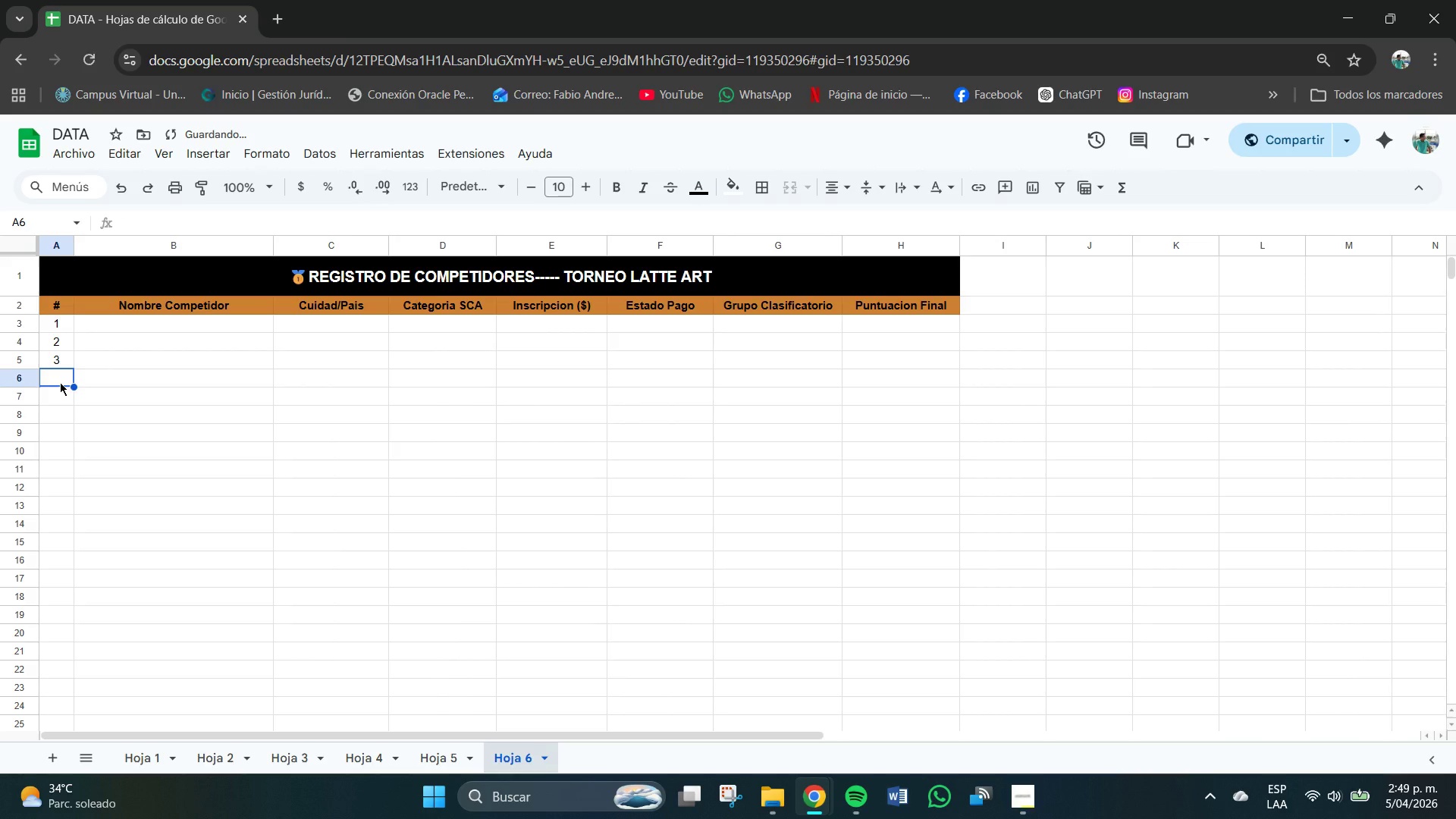 
key(4)
 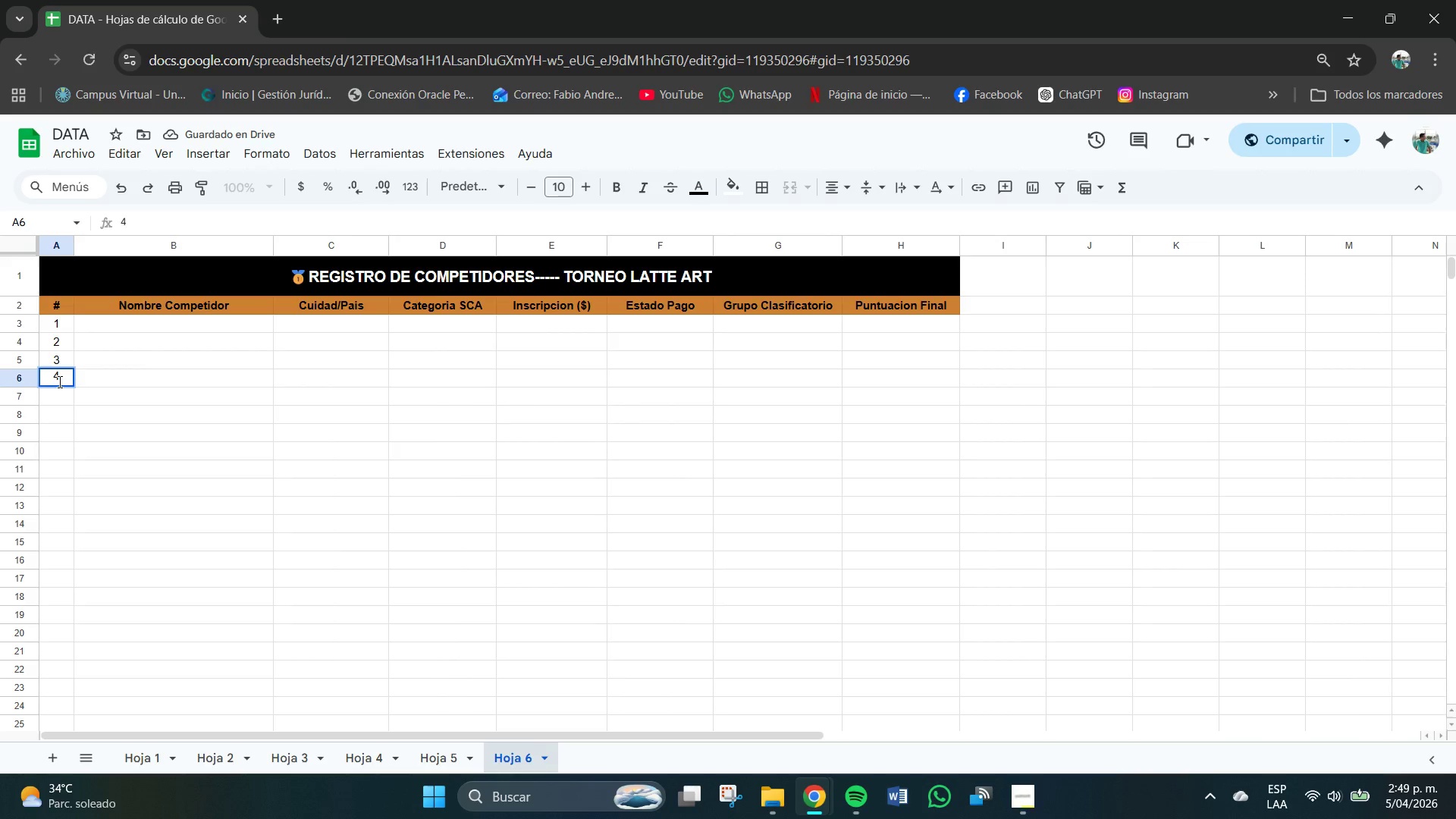 
key(Enter)
 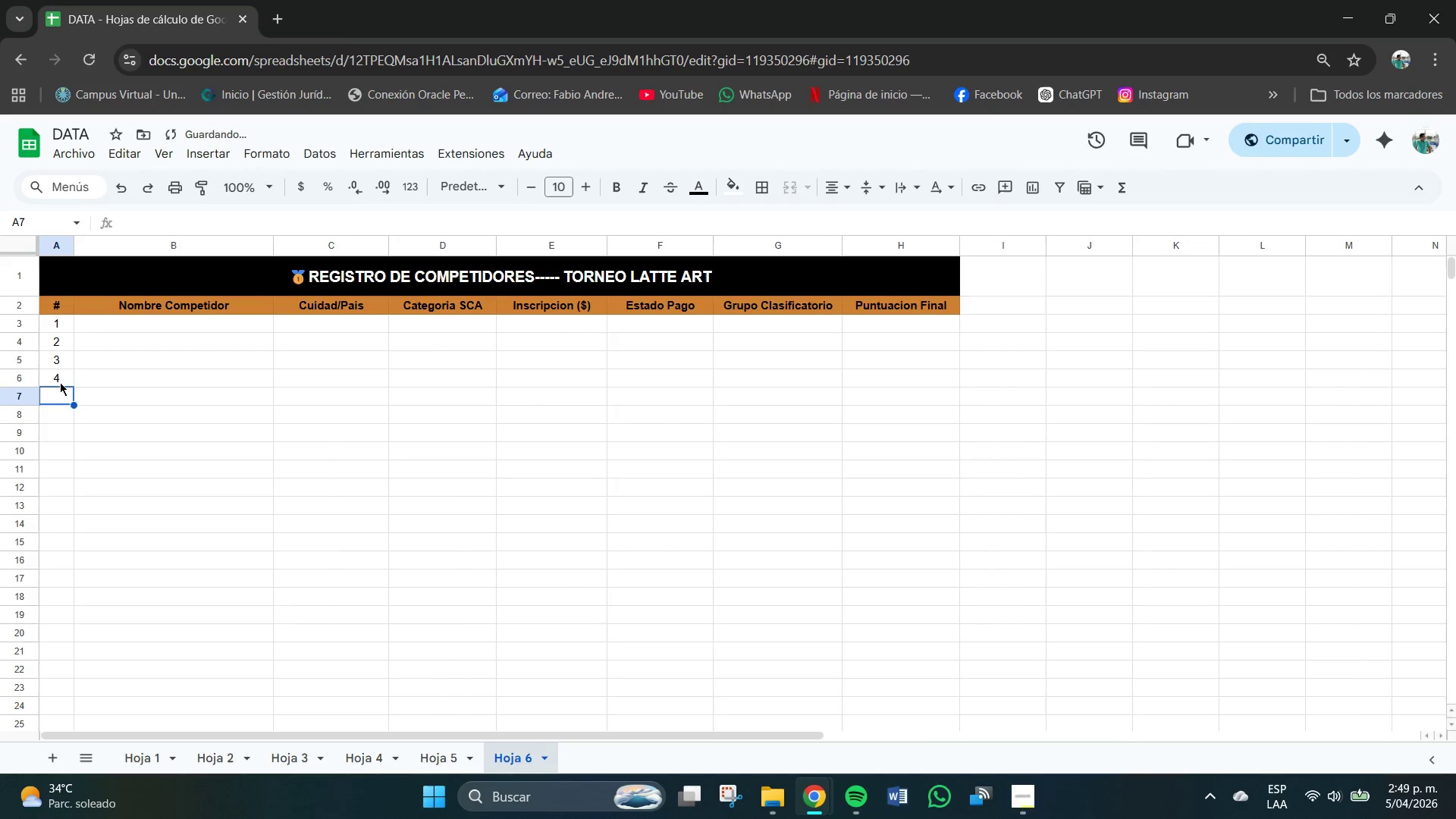 
key(5)
 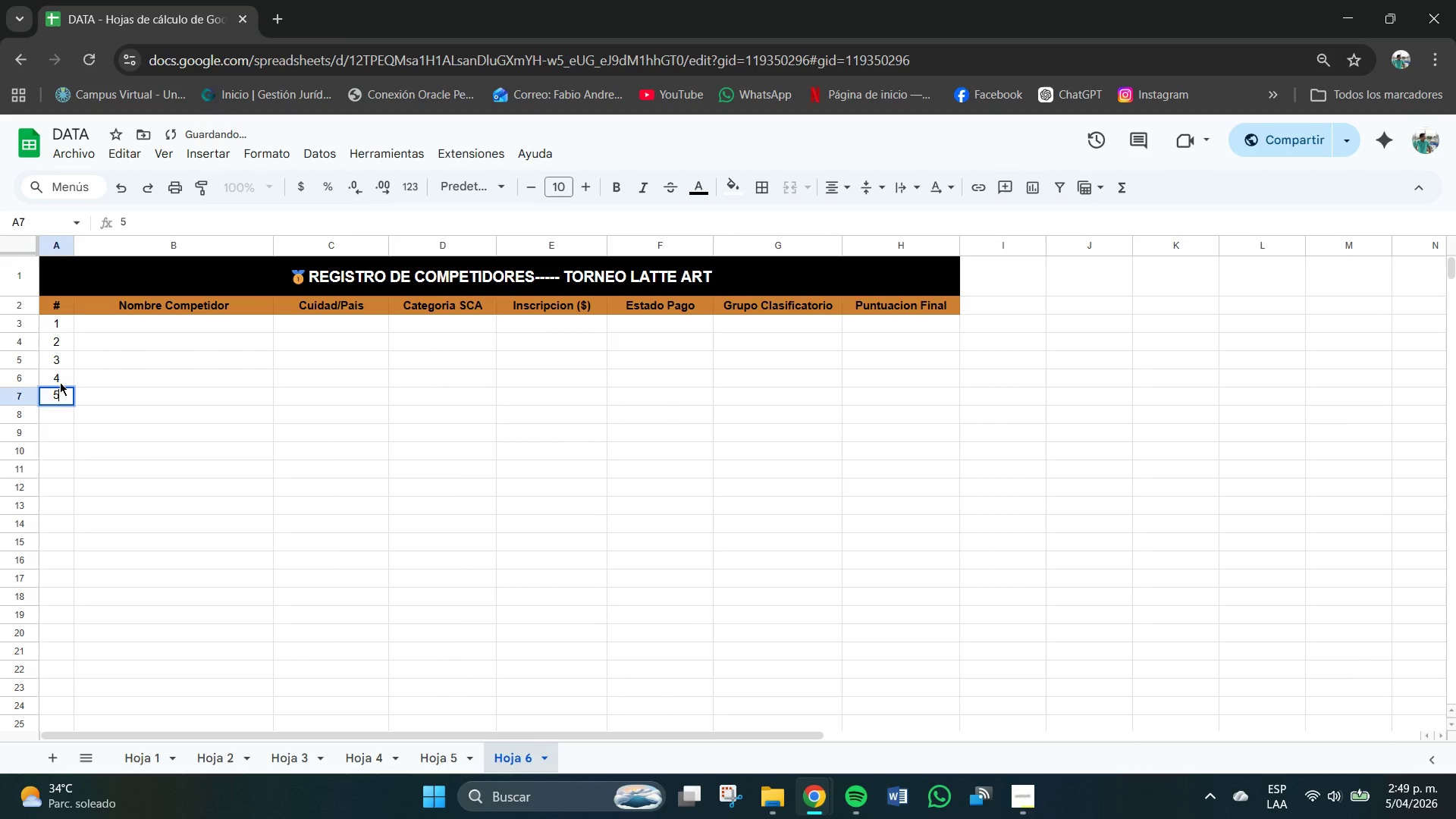 
key(Enter)
 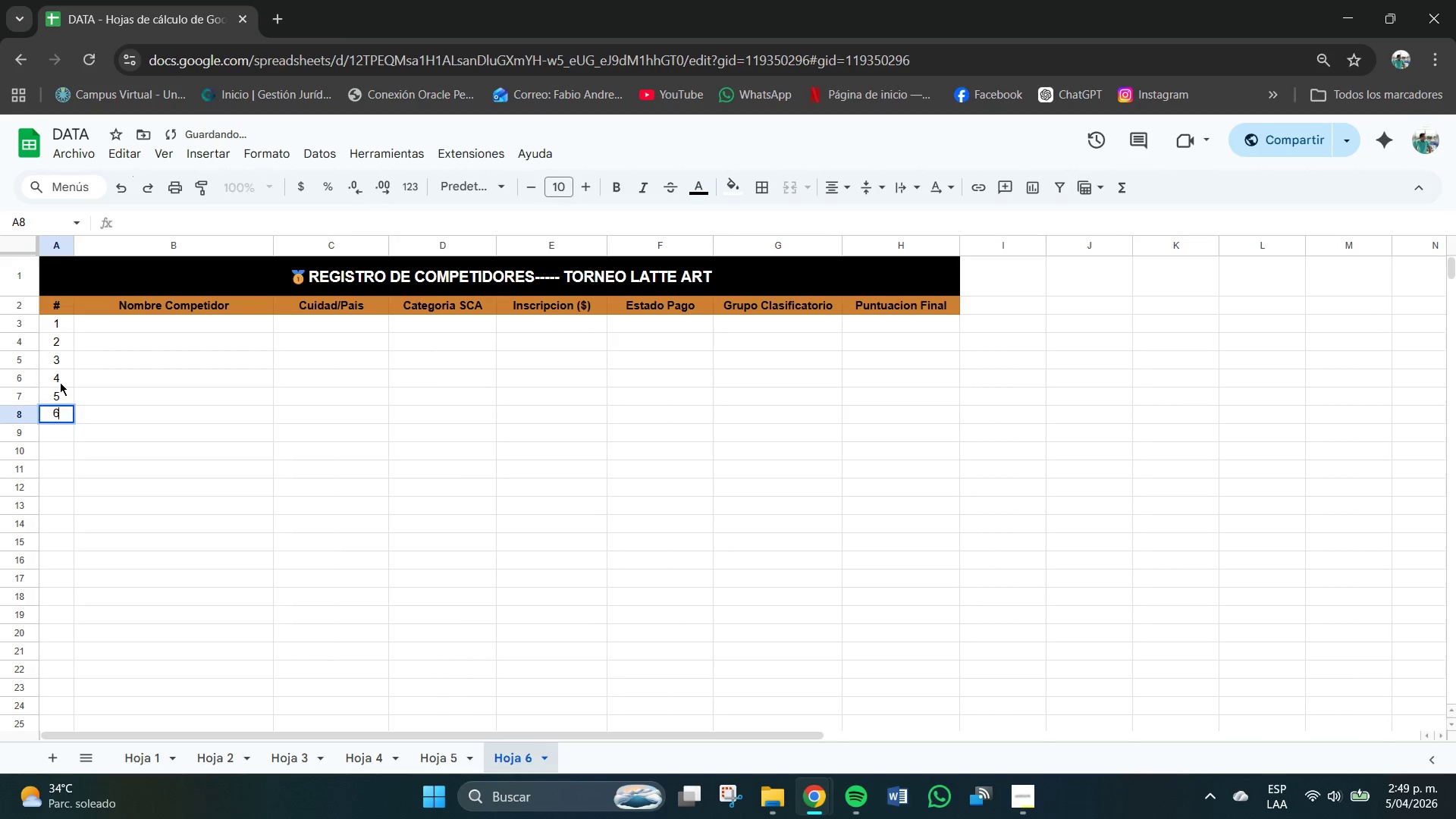 
key(6)
 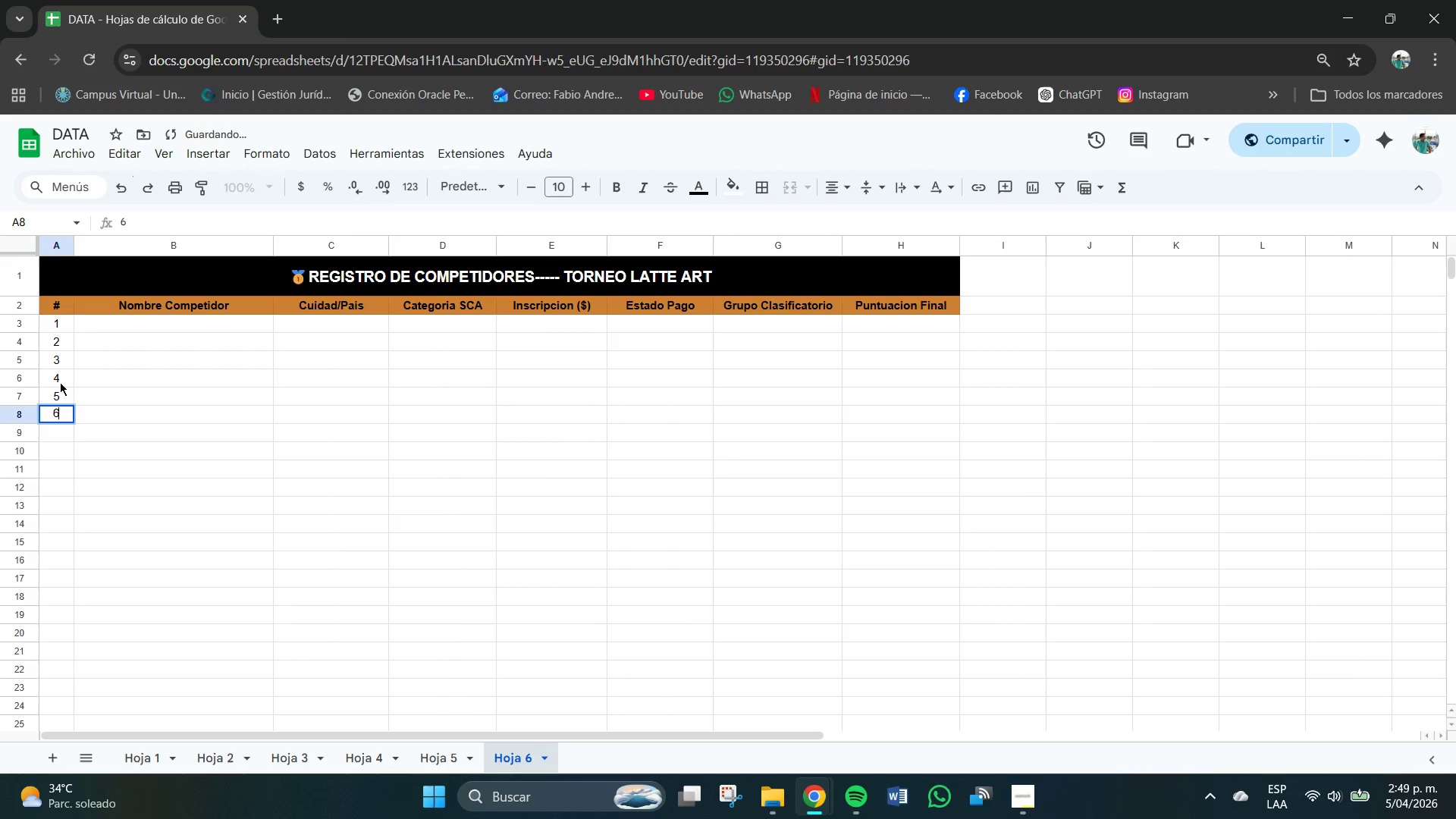 
key(Enter)
 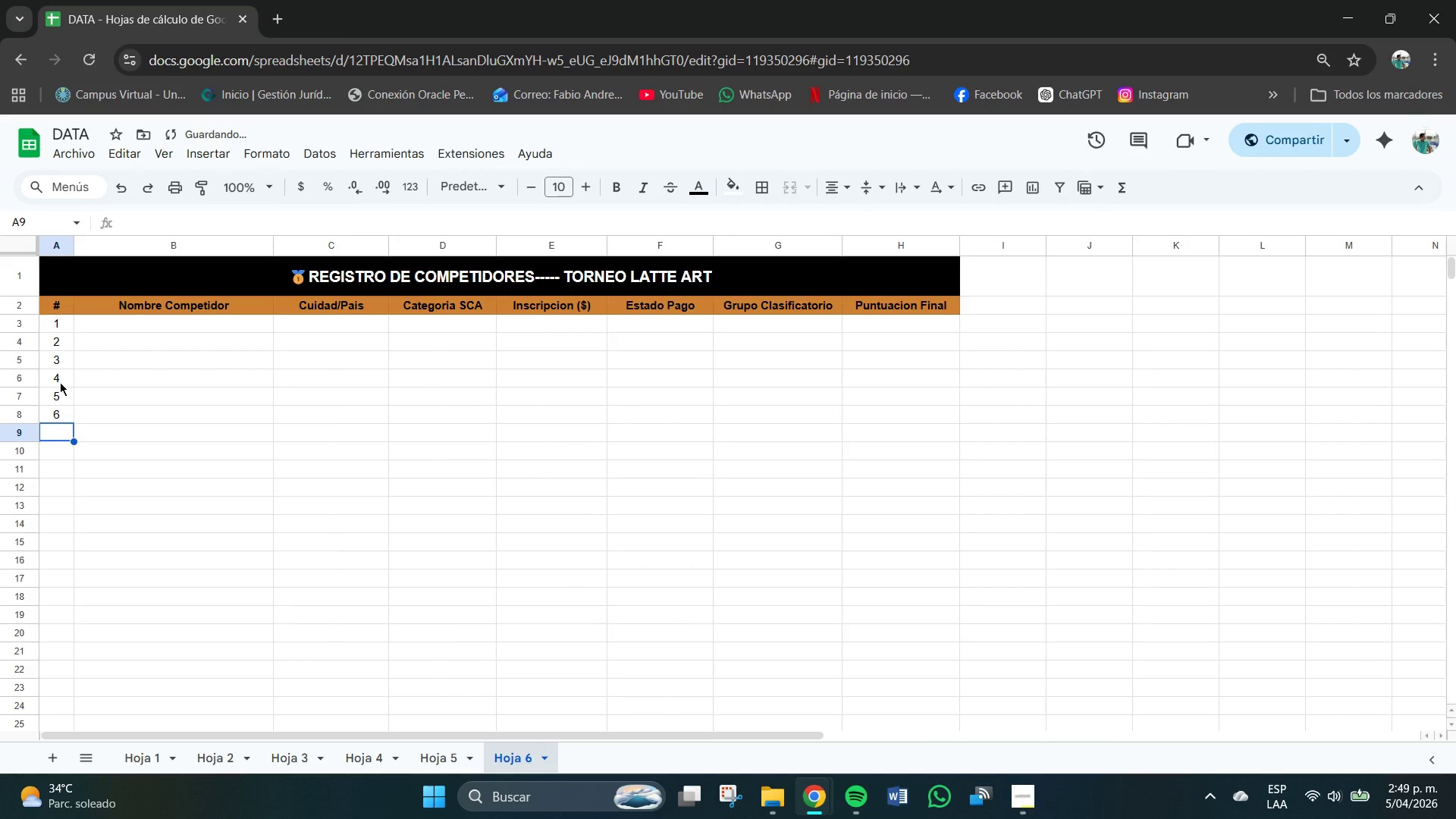 
key(7)
 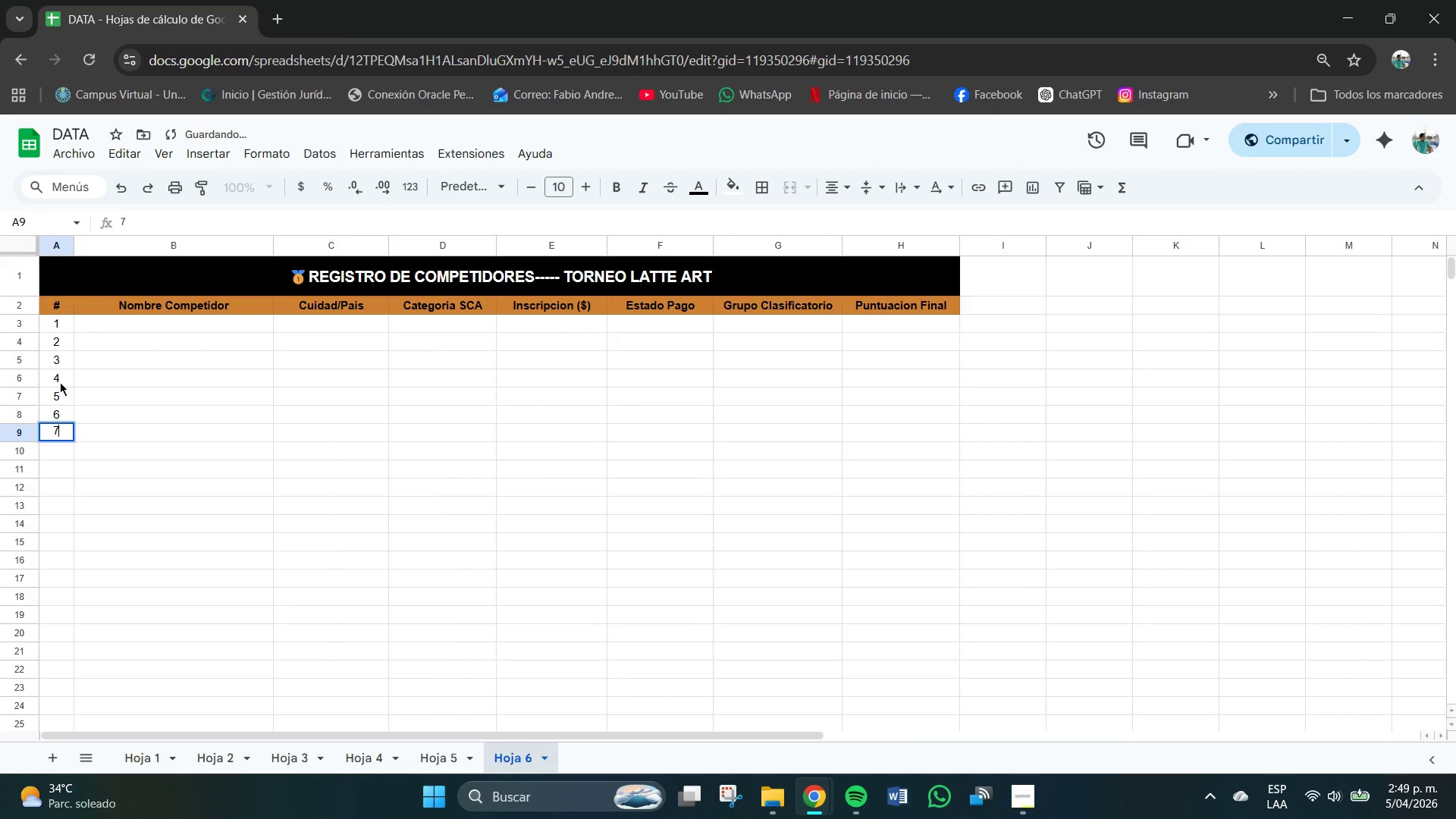 
key(Enter)
 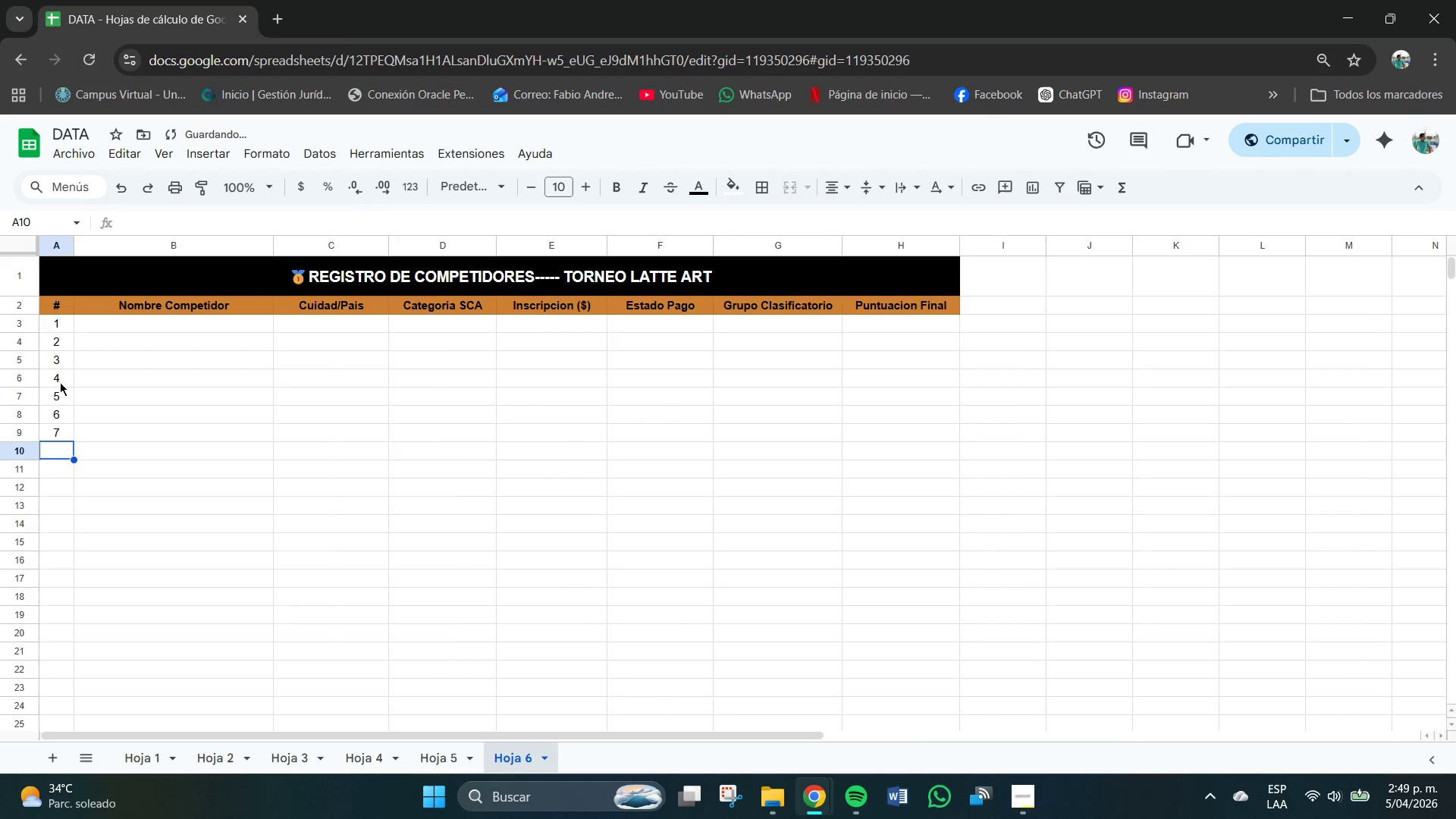 
key(8)
 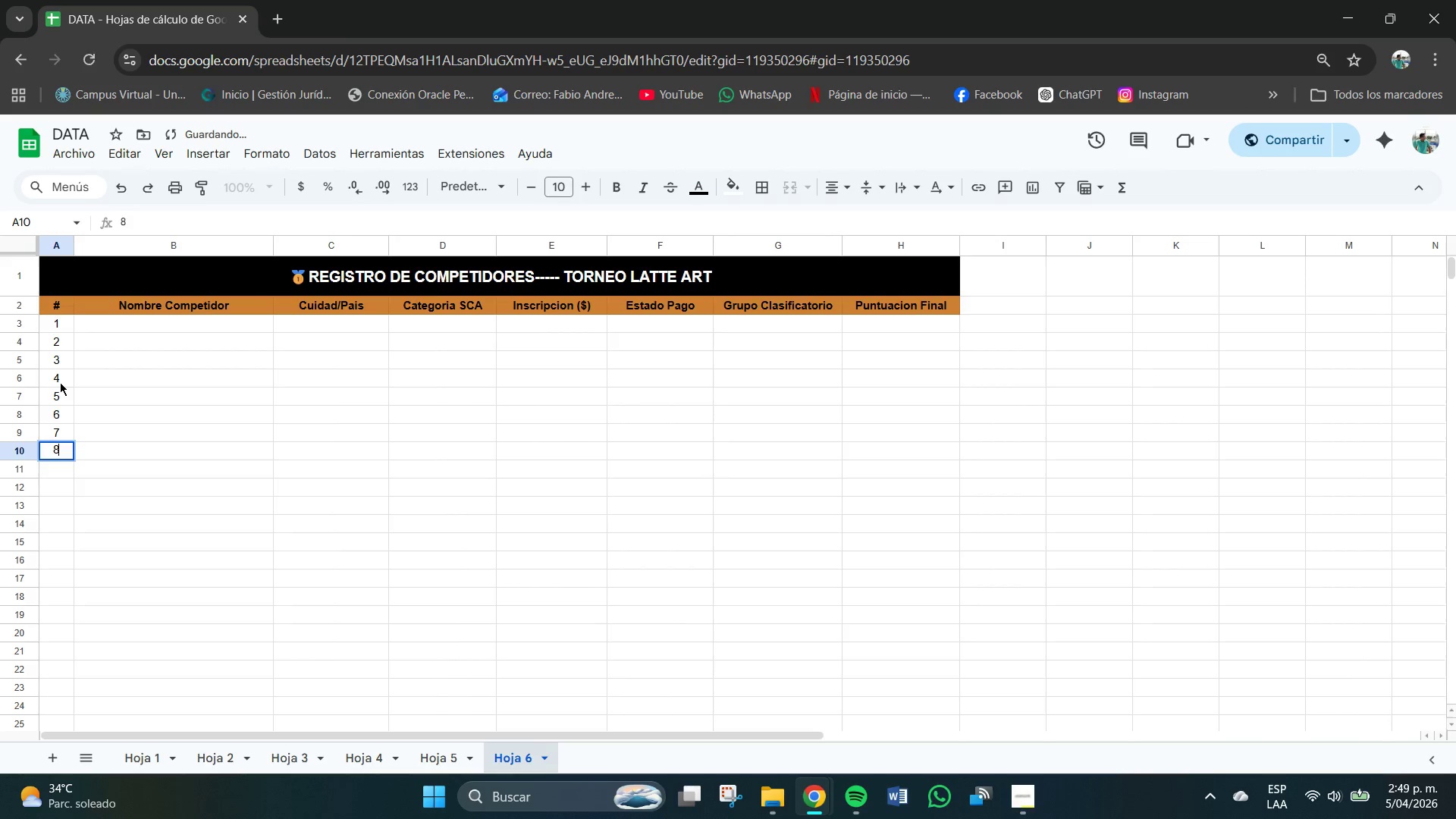 
key(Enter)
 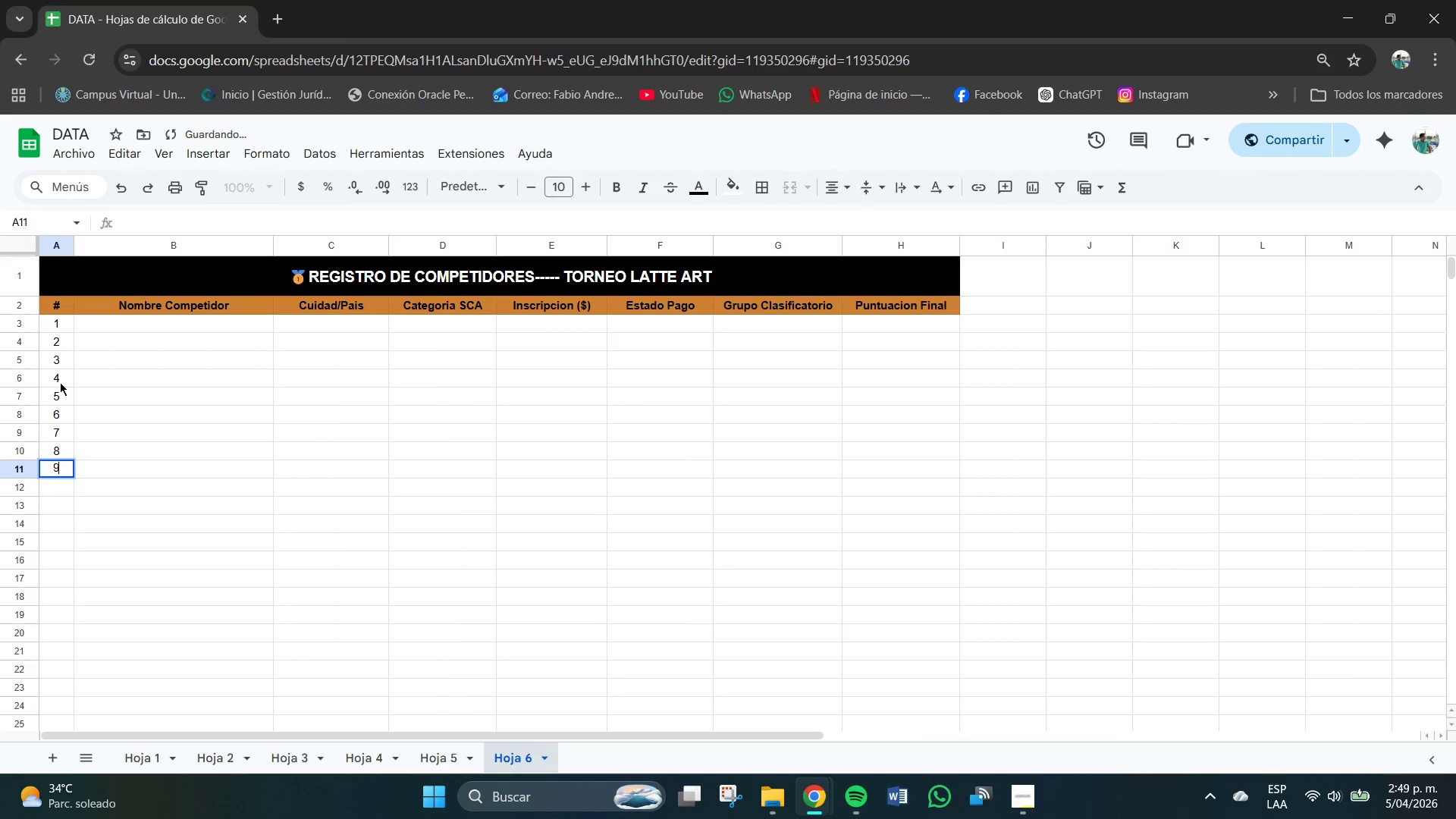 
key(9)
 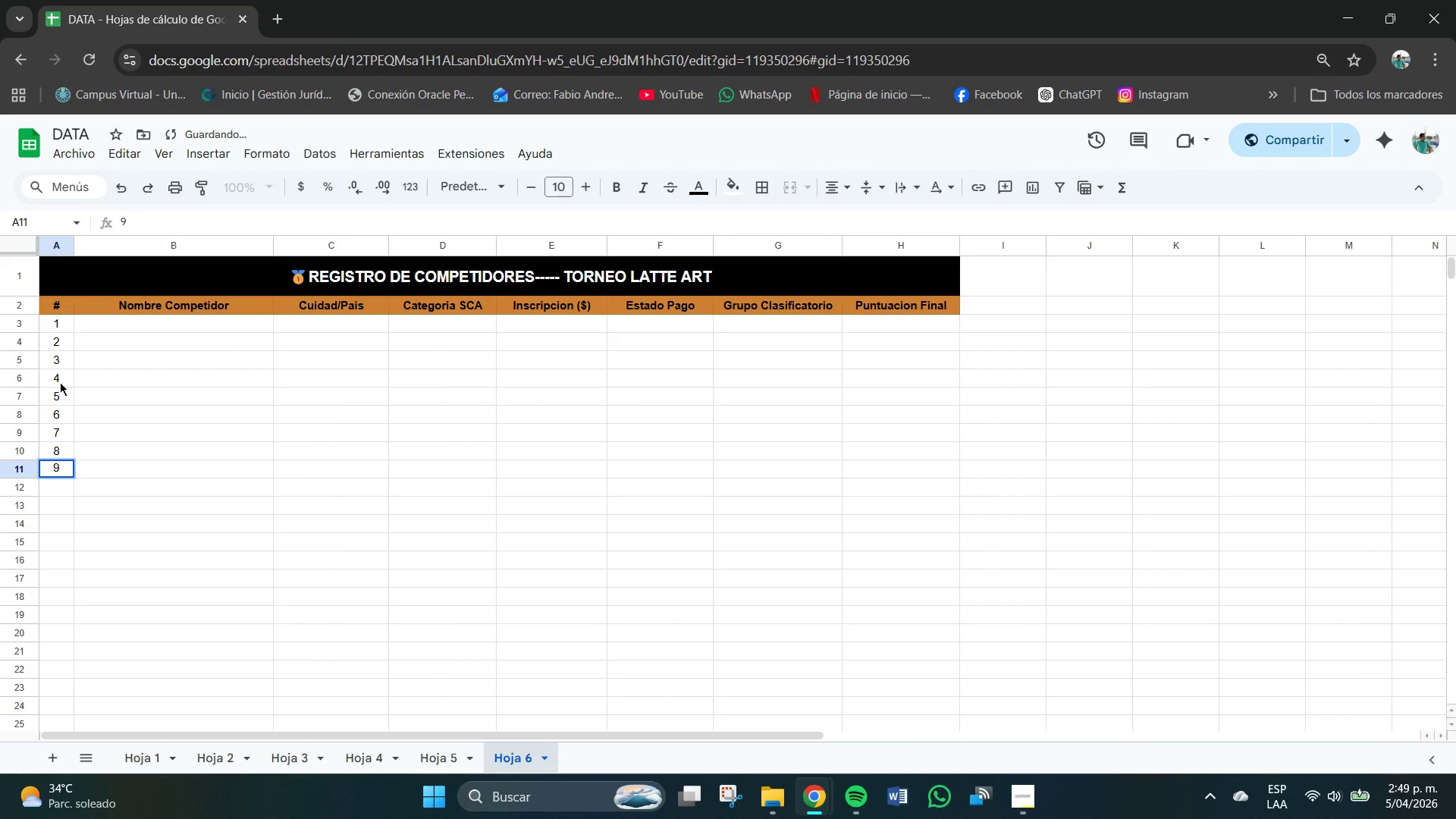 
key(Enter)
 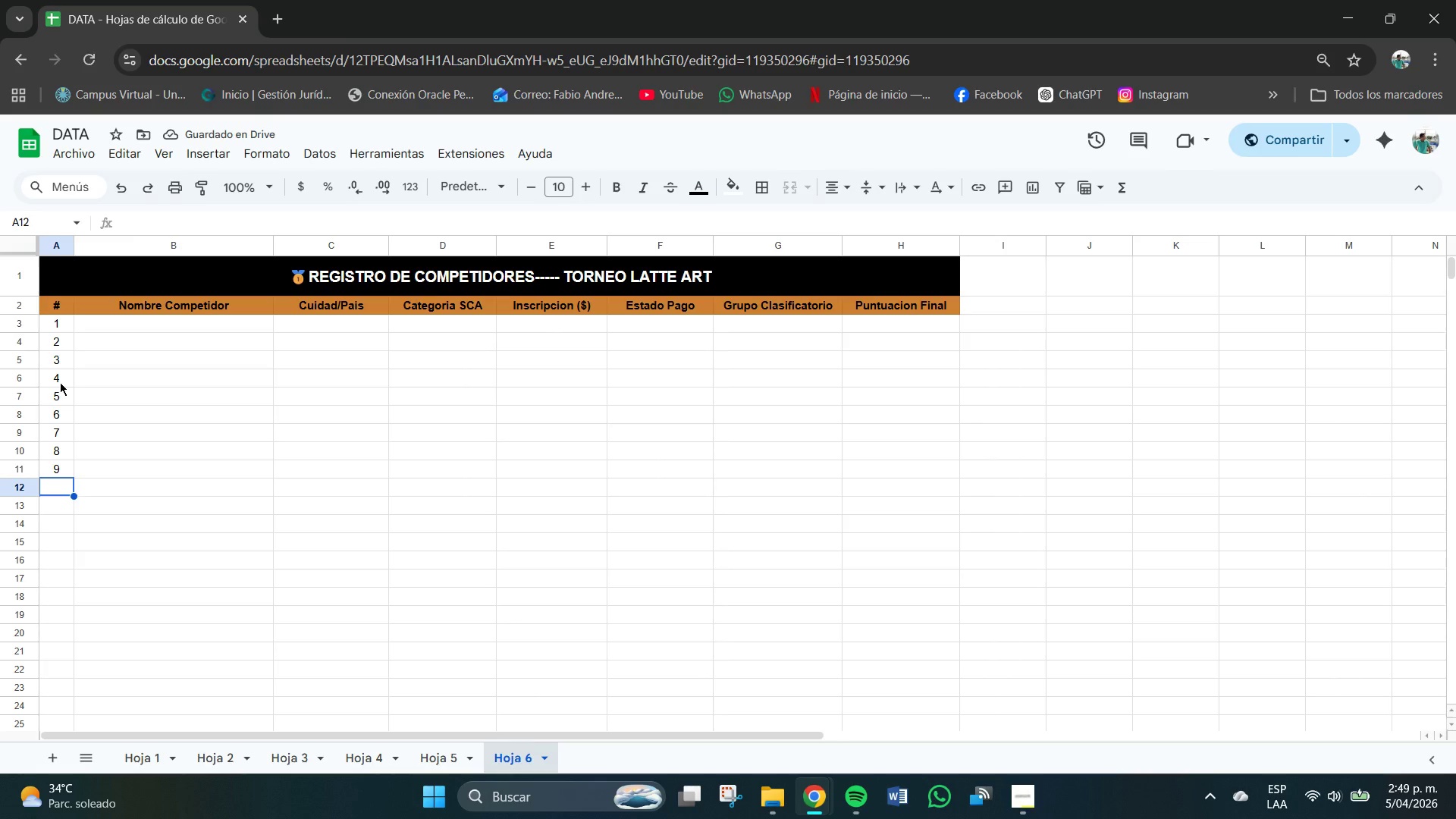 
type(10)
 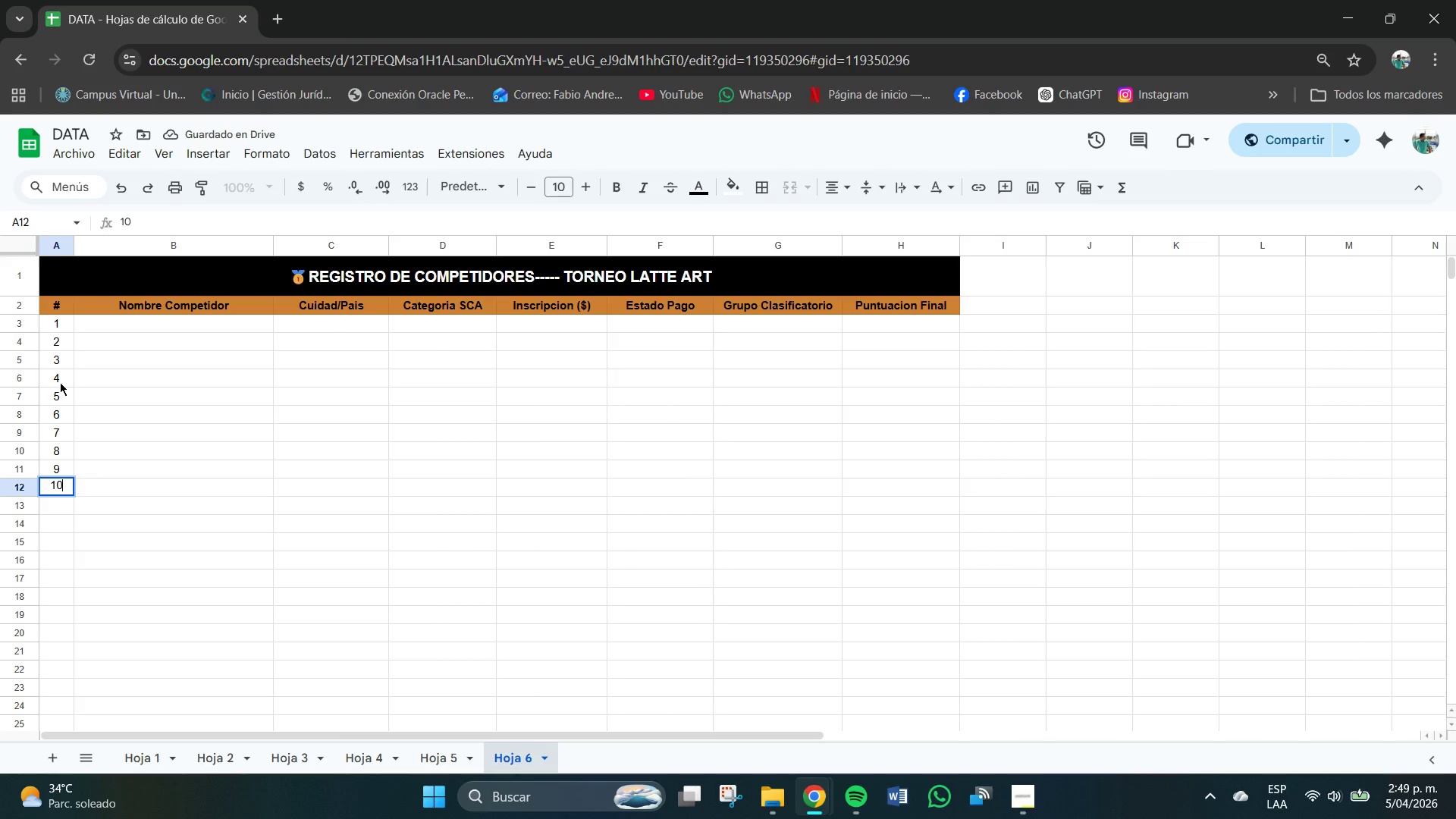 
key(Enter)
 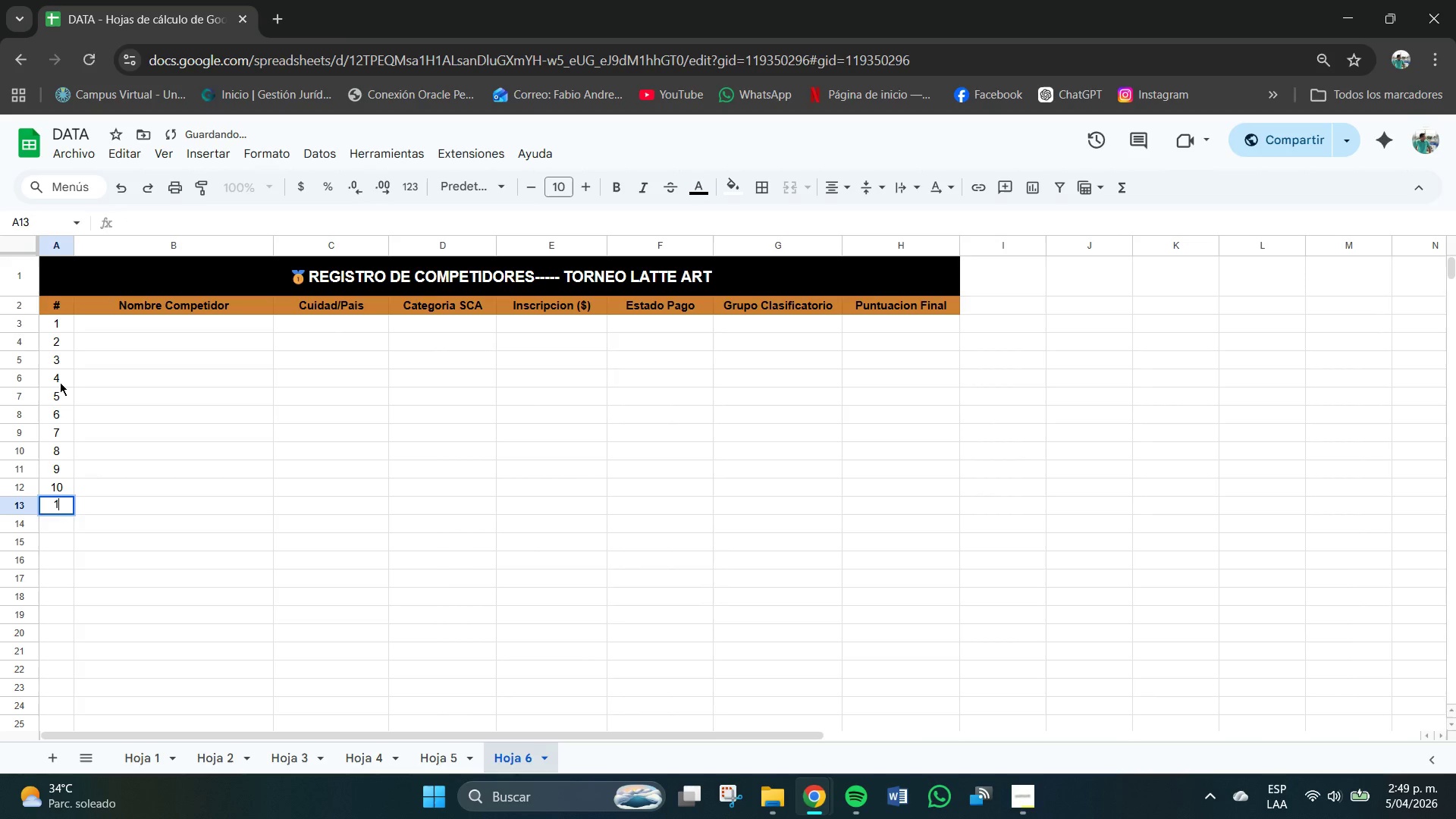 
type(11)
 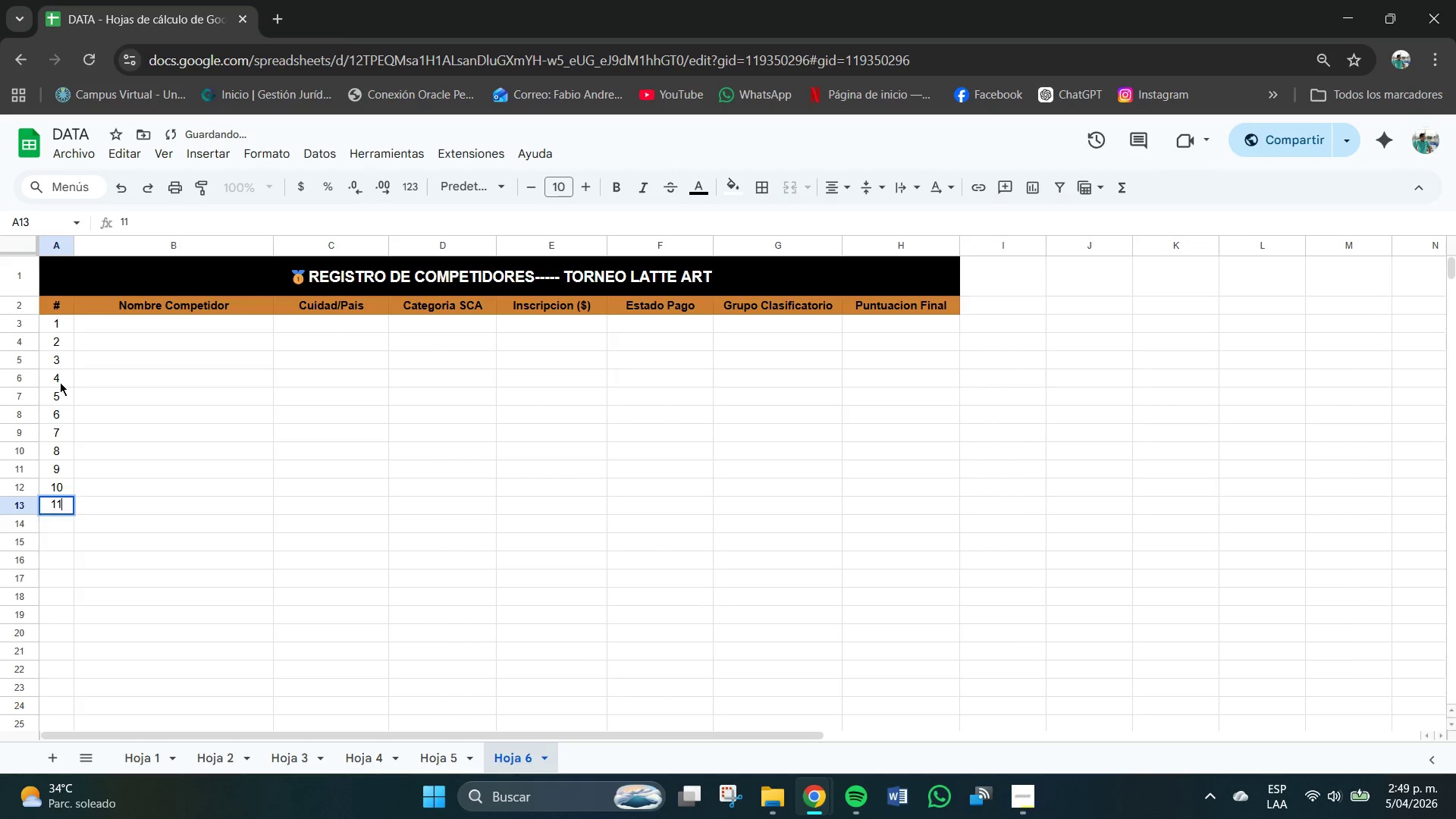 
key(Enter)
 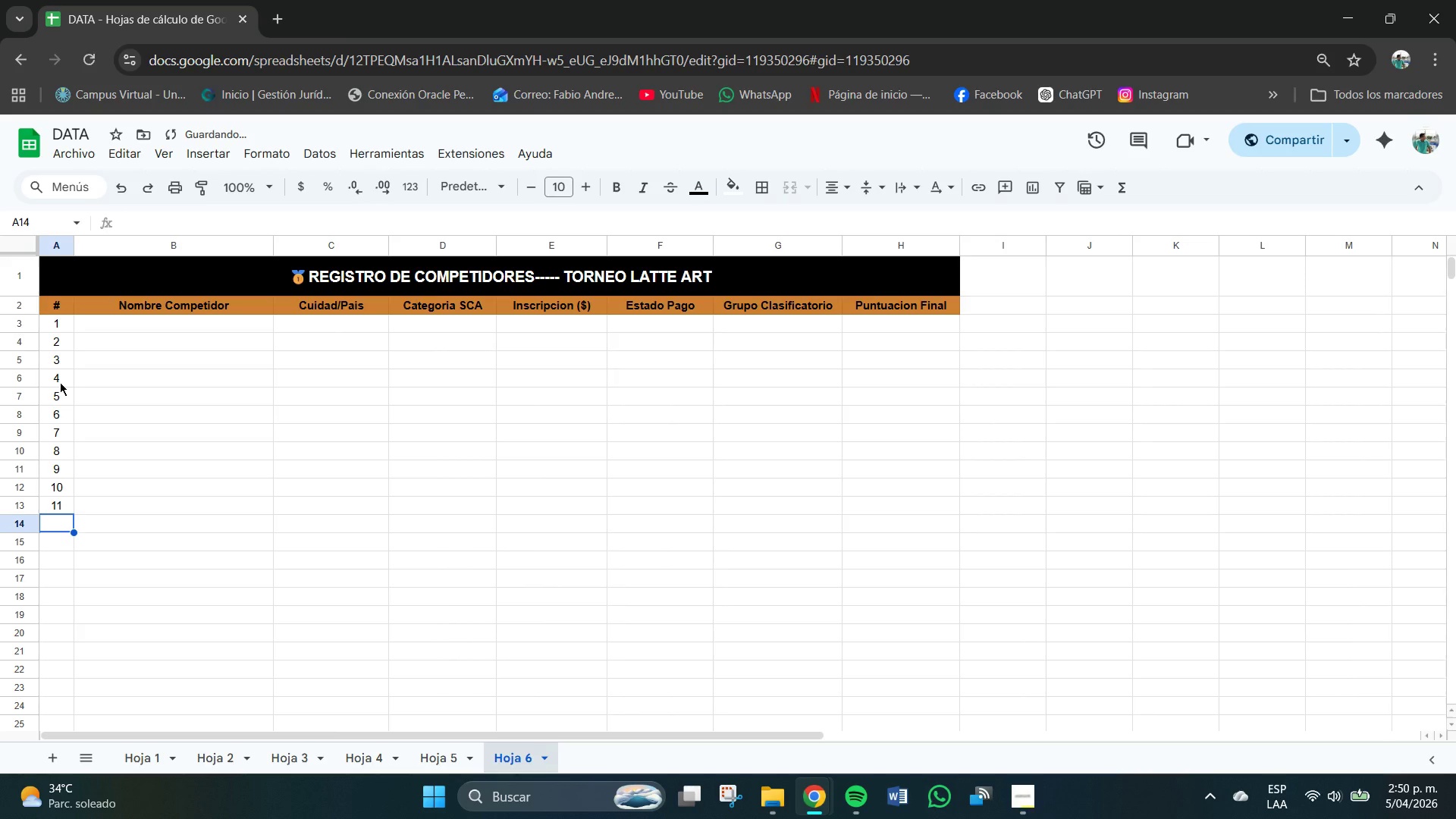 
type(12)
 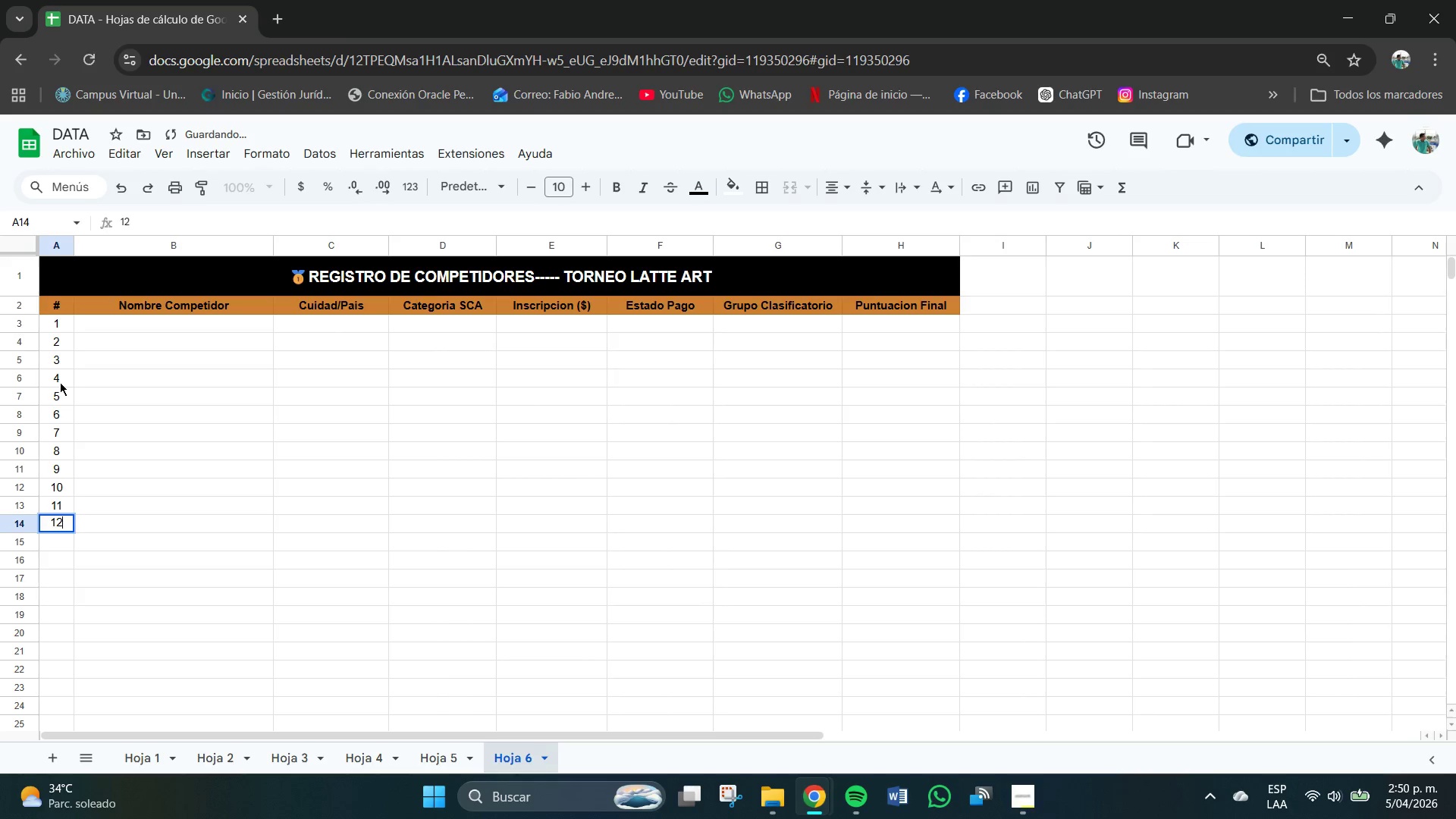 
key(Enter)
 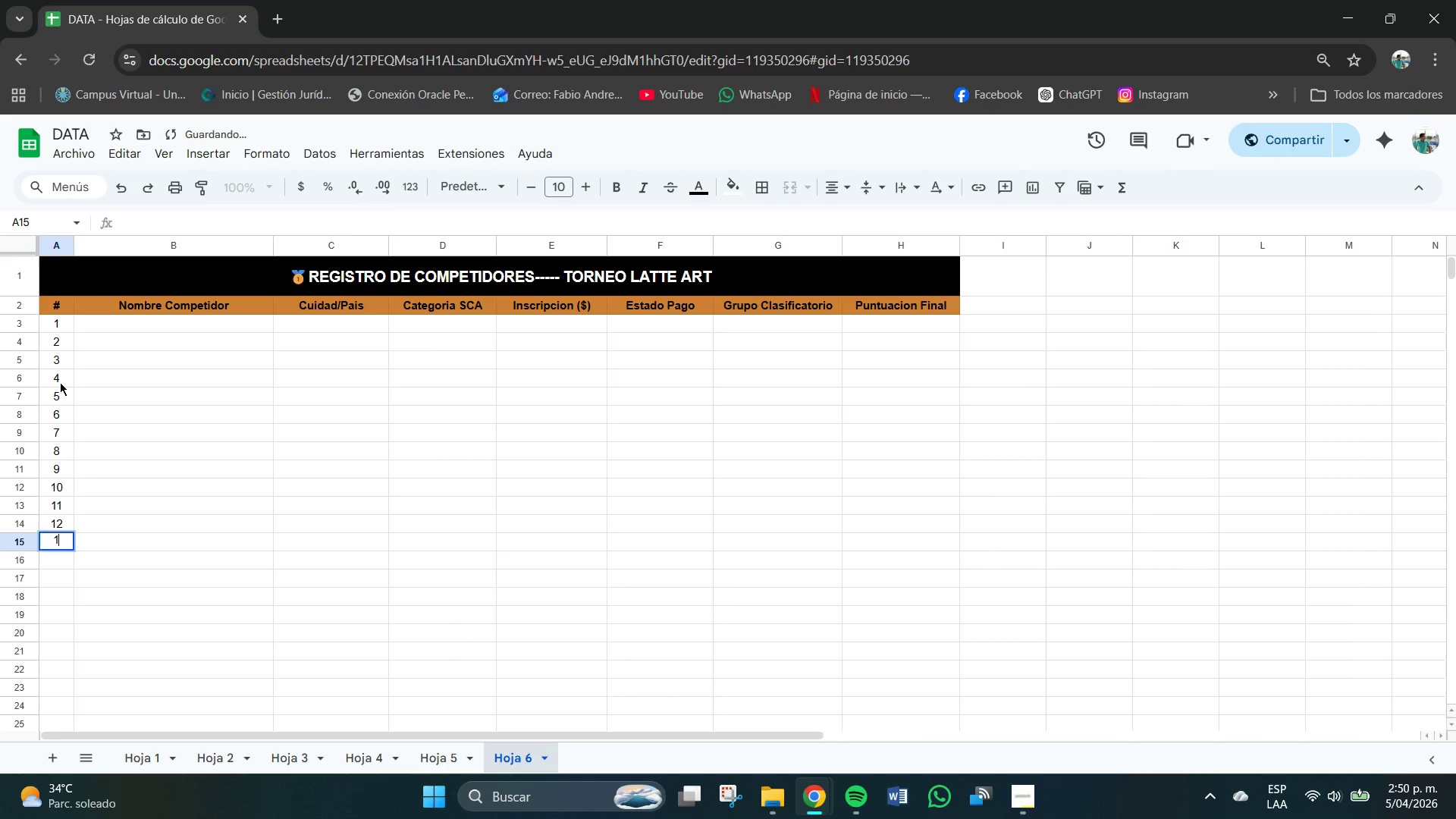 
type(14)
key(Backspace)
type(31)
key(Backspace)
 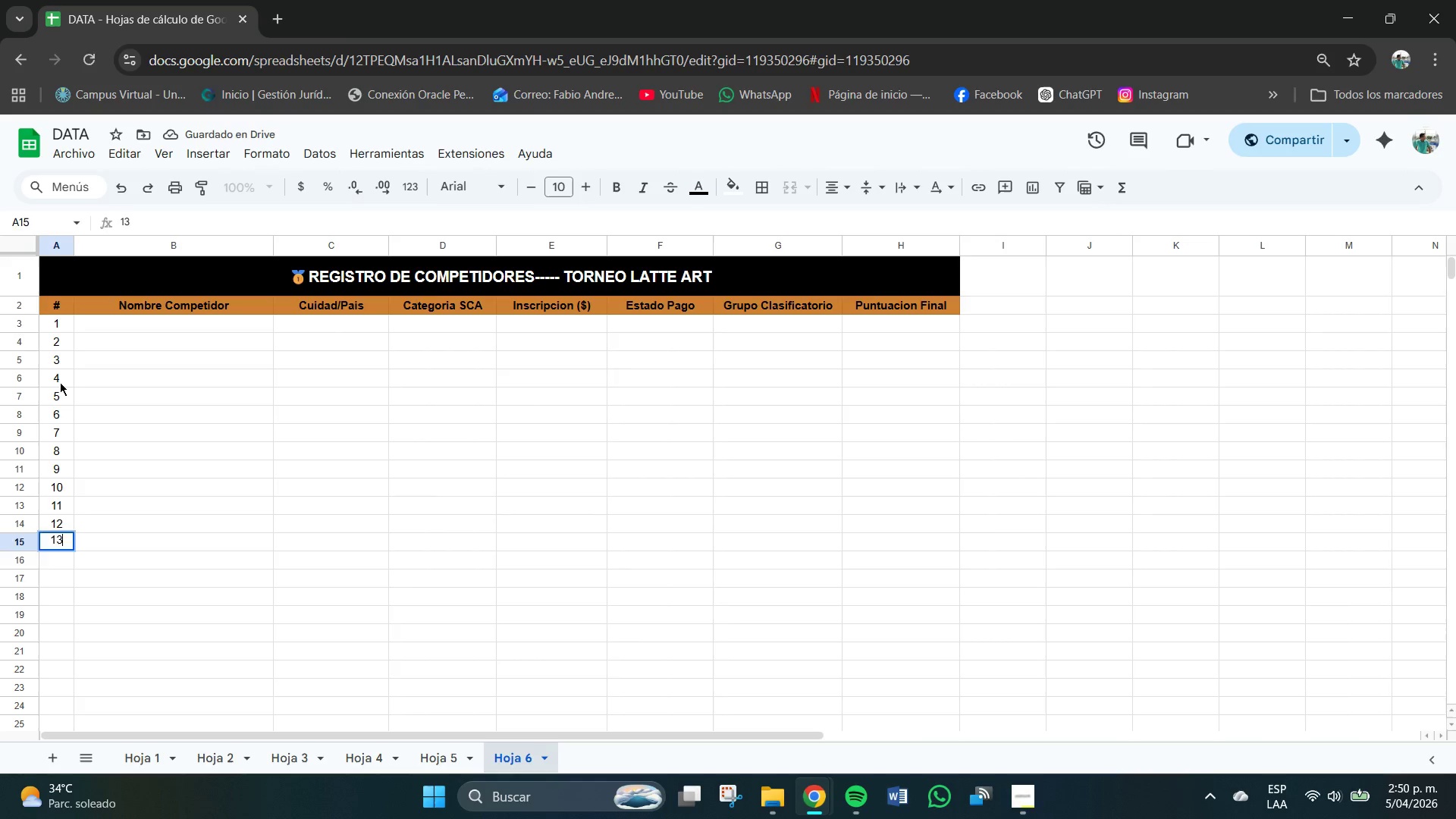 
key(Enter)
 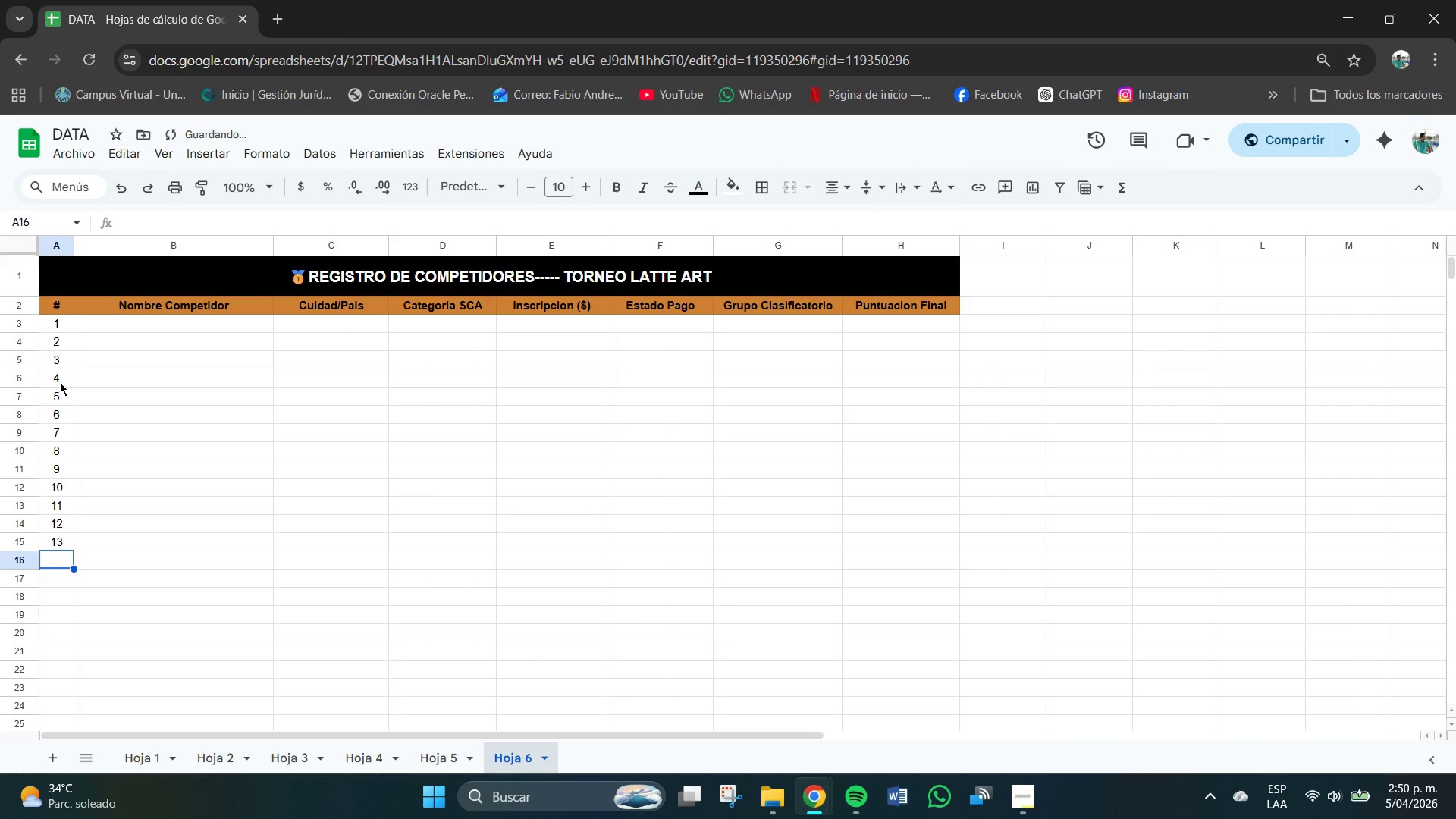 
type(141)
key(Backspace)
 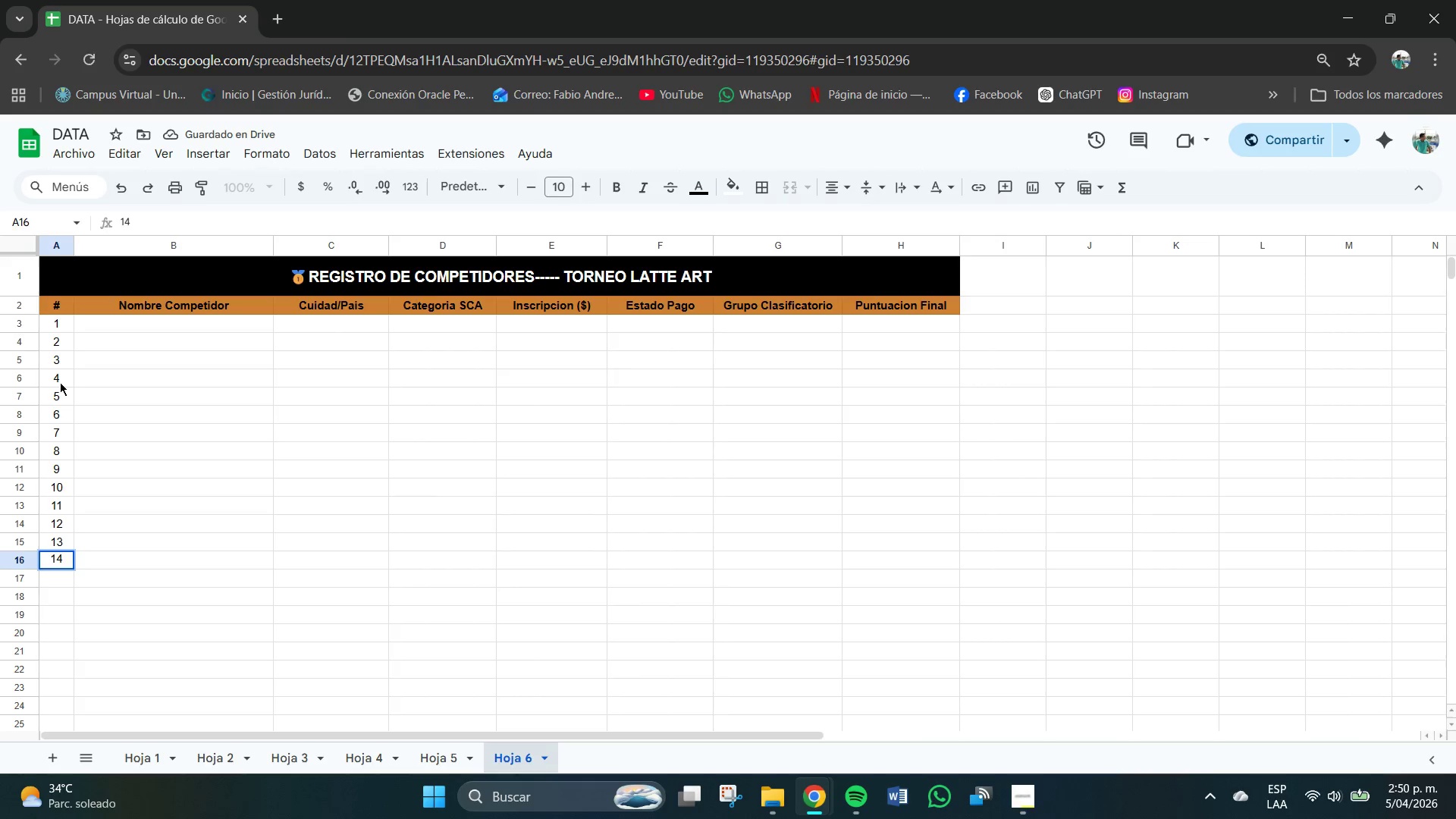 
key(Enter)
 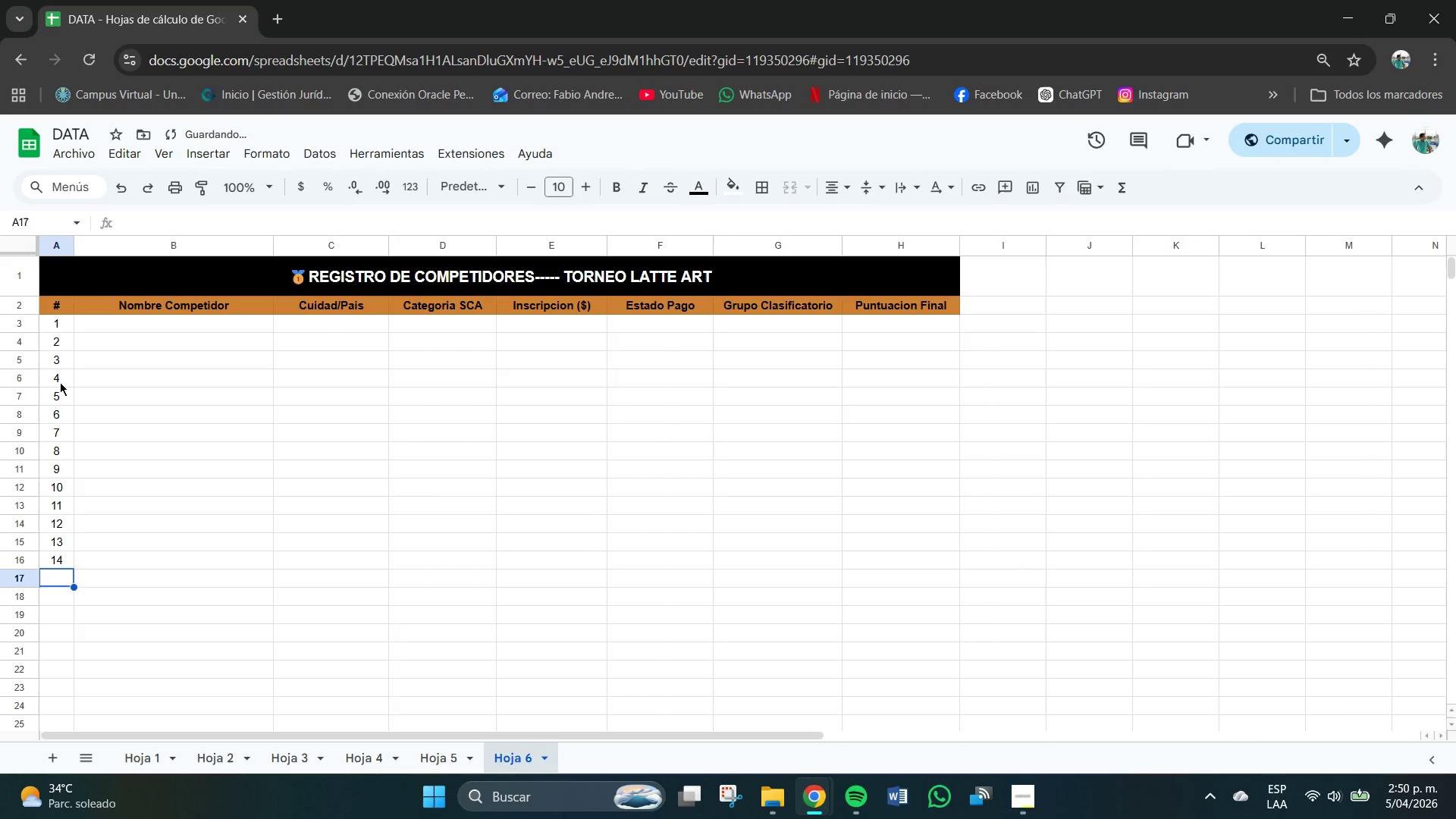 
type(15)
 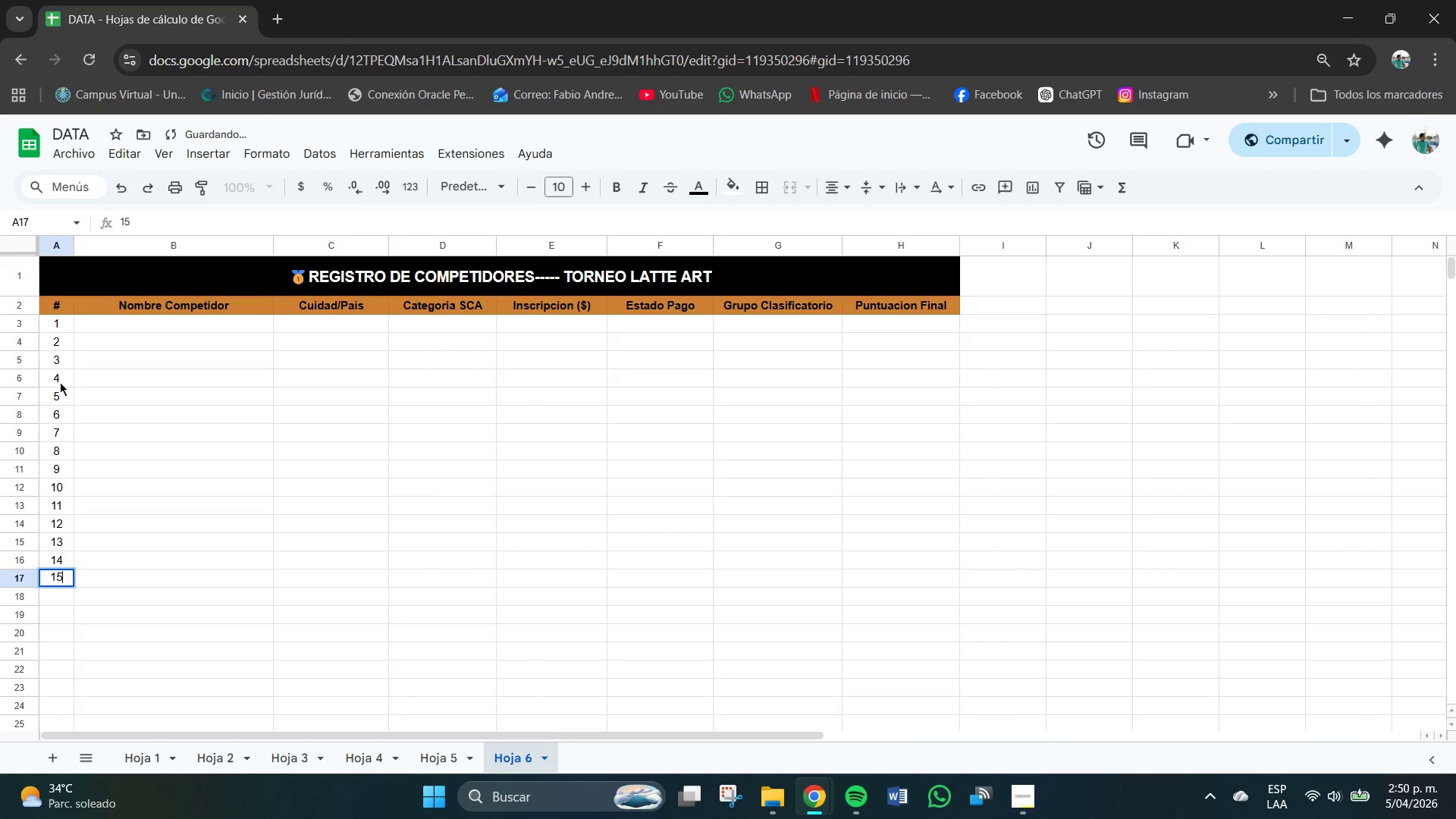 
key(Enter)
 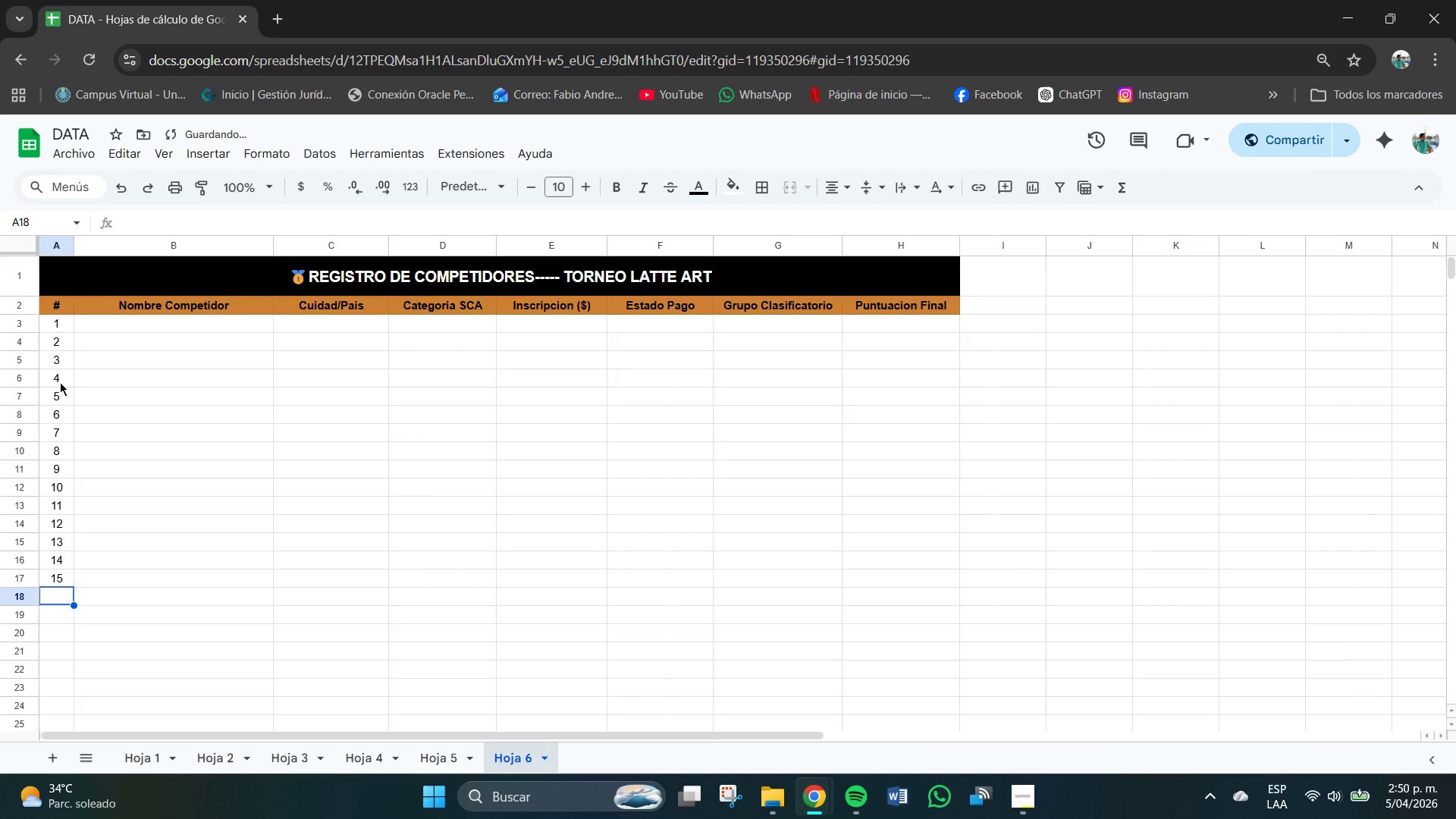 
key(Backspace)
type(16)
 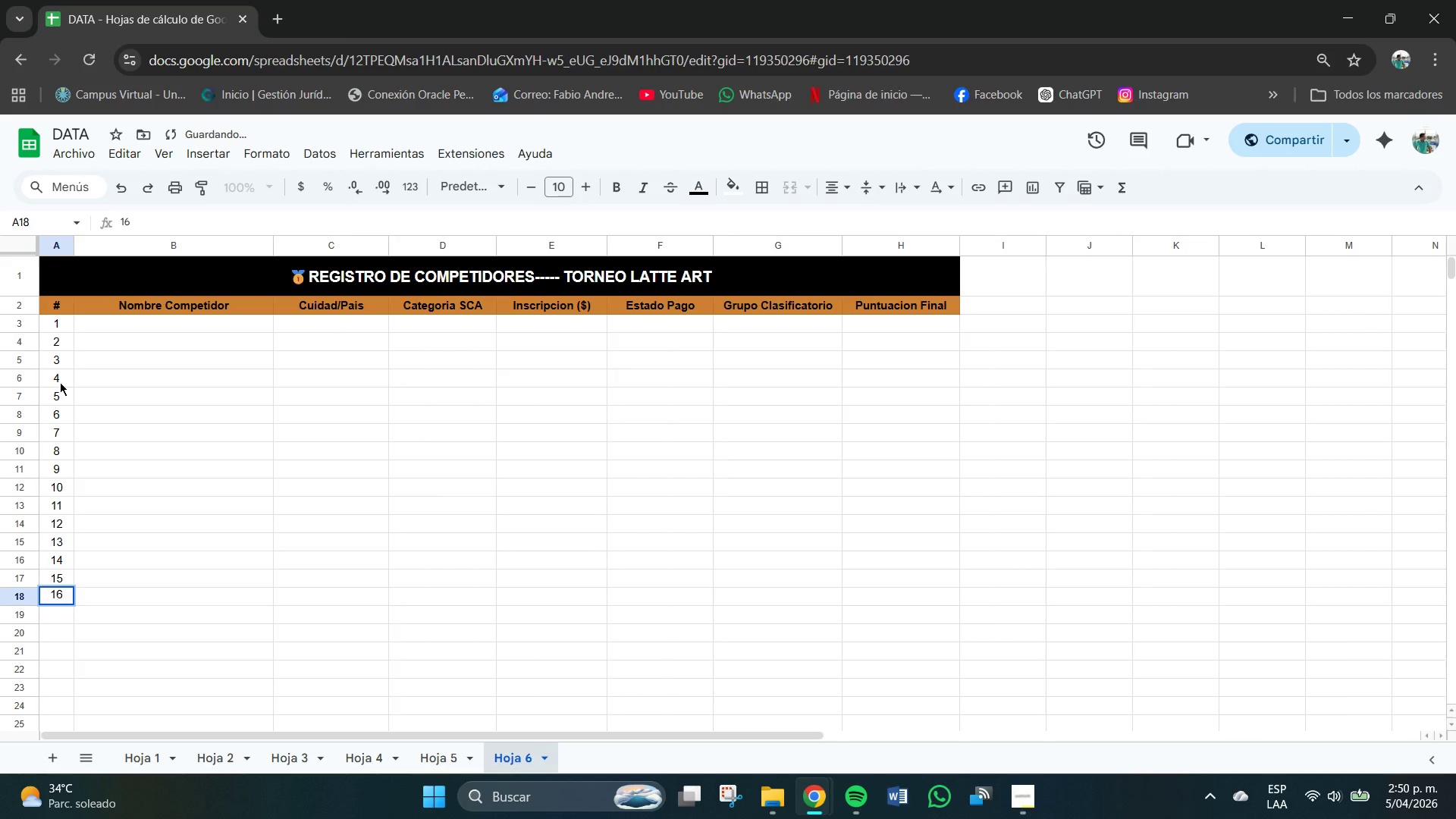 
key(Enter)
 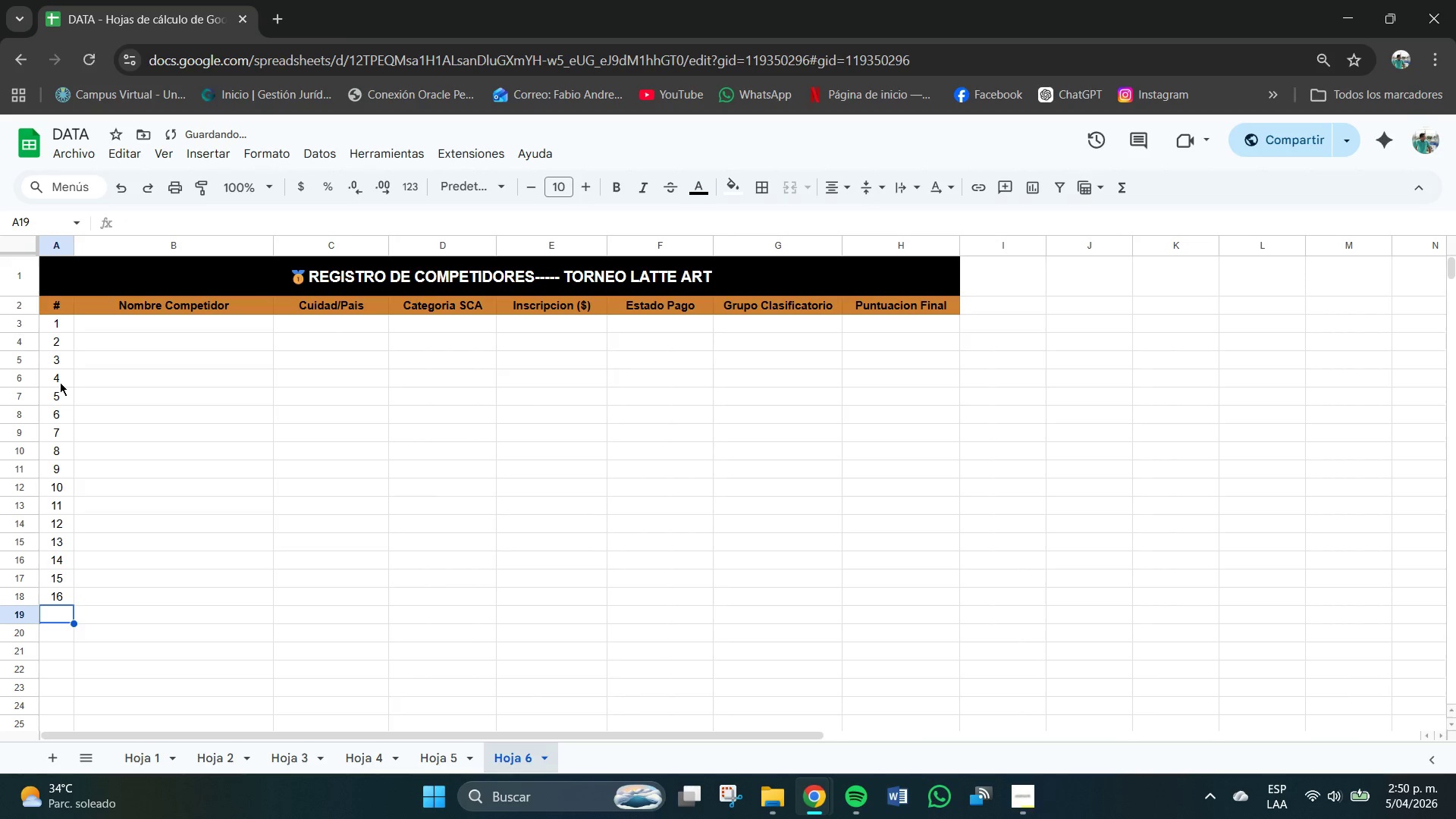 
key(Backspace)
type(17)
 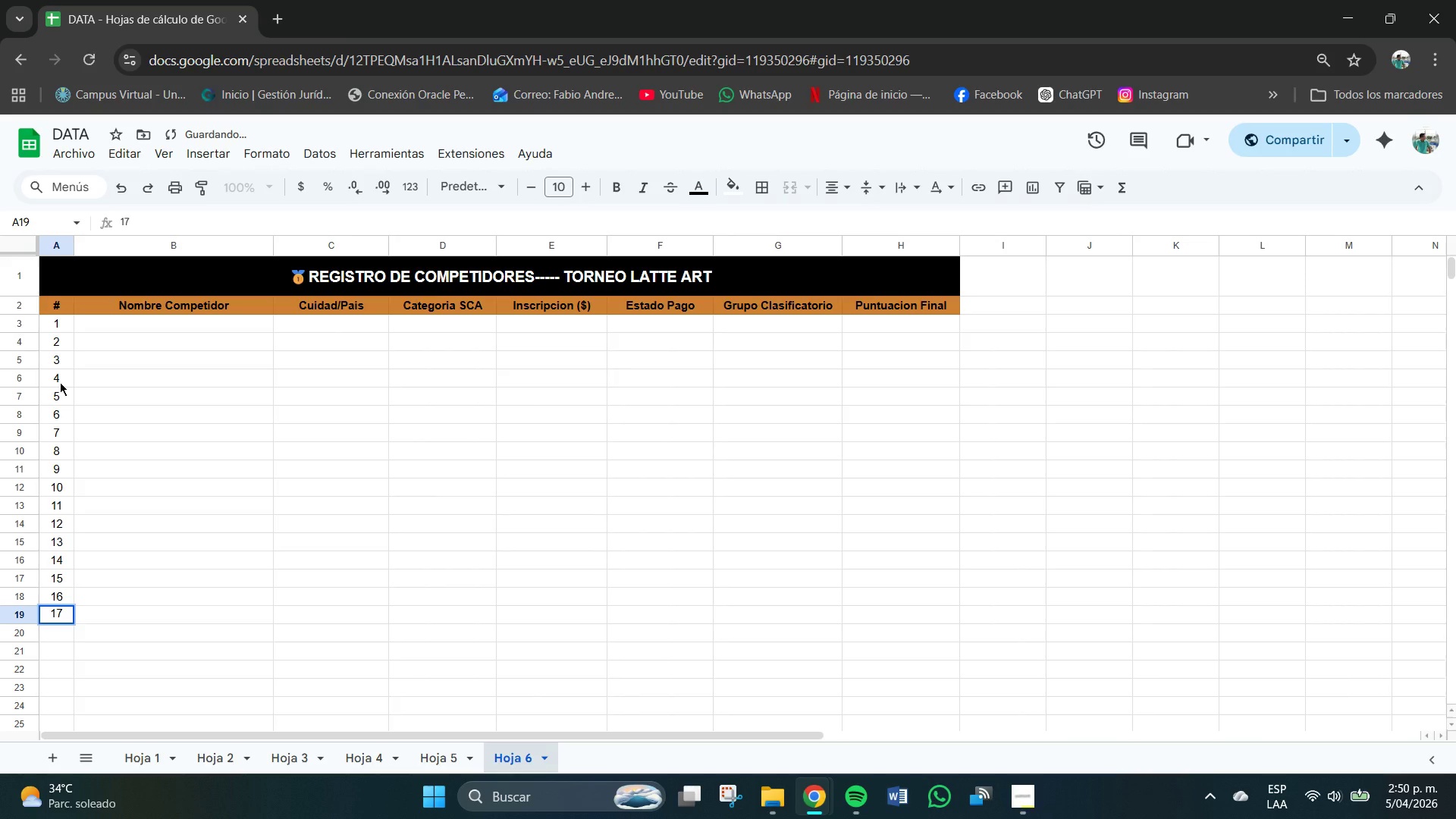 
key(Enter)
 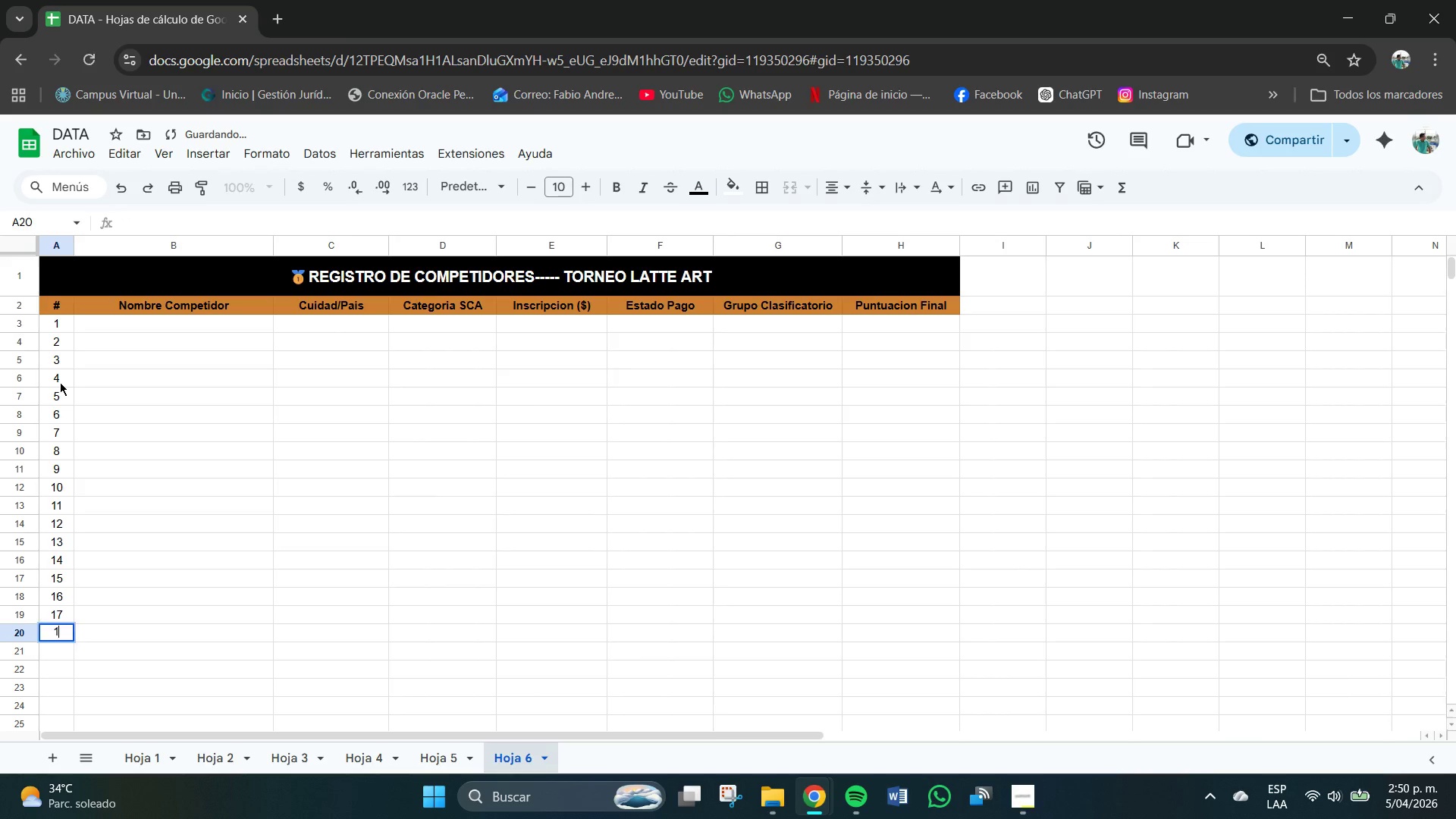 
type(18)
 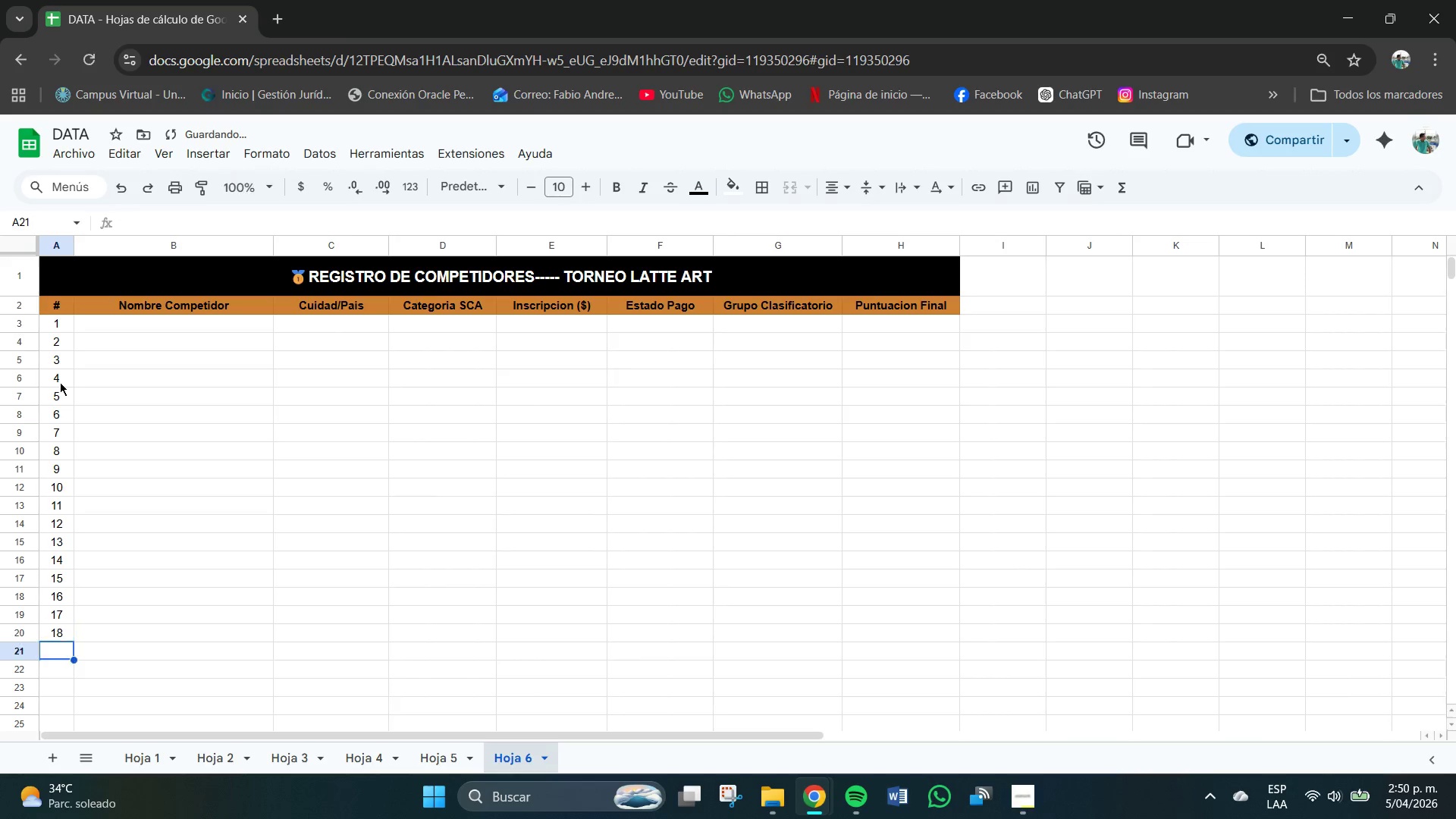 
key(Enter)
 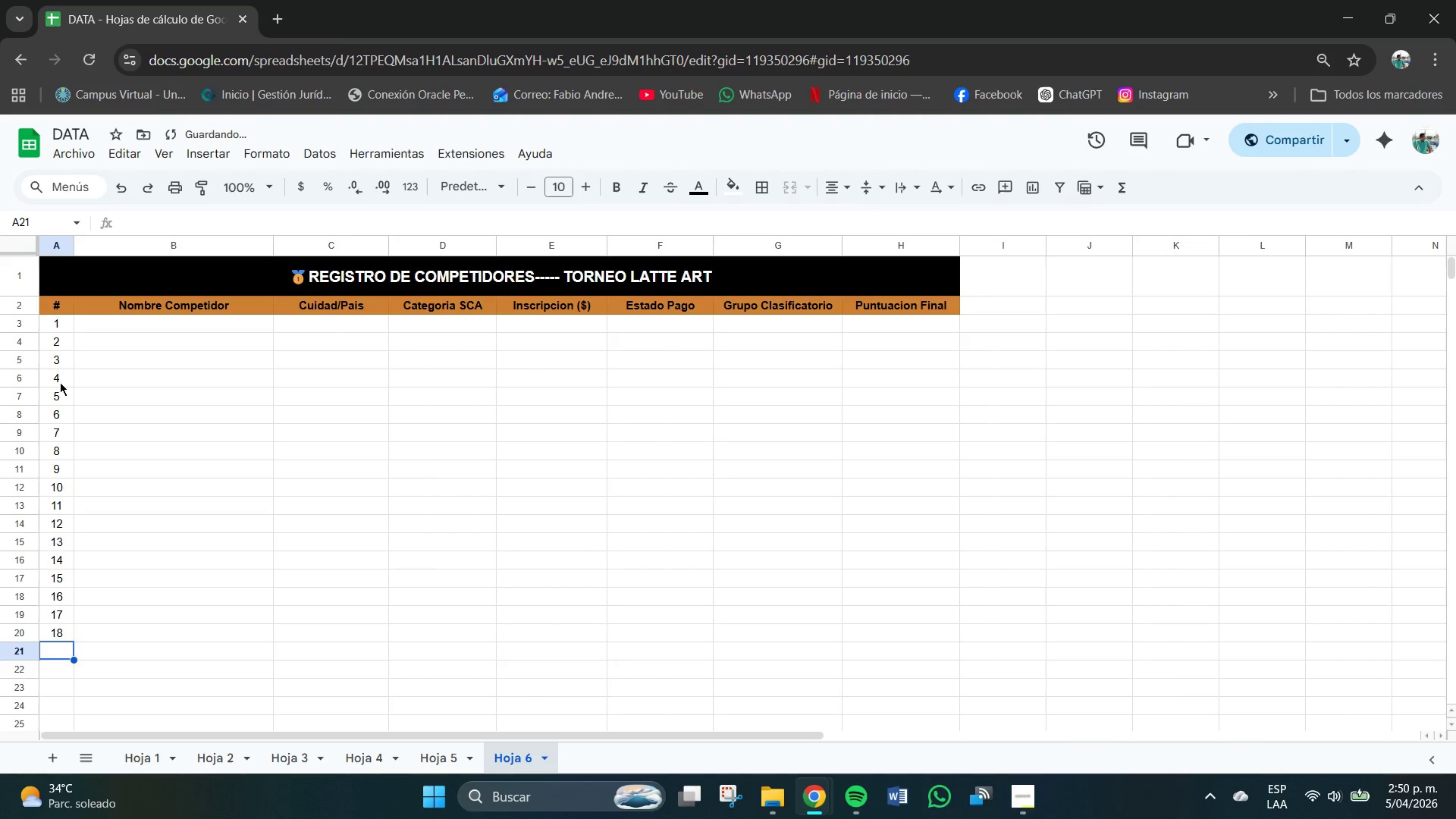 
type(19)
 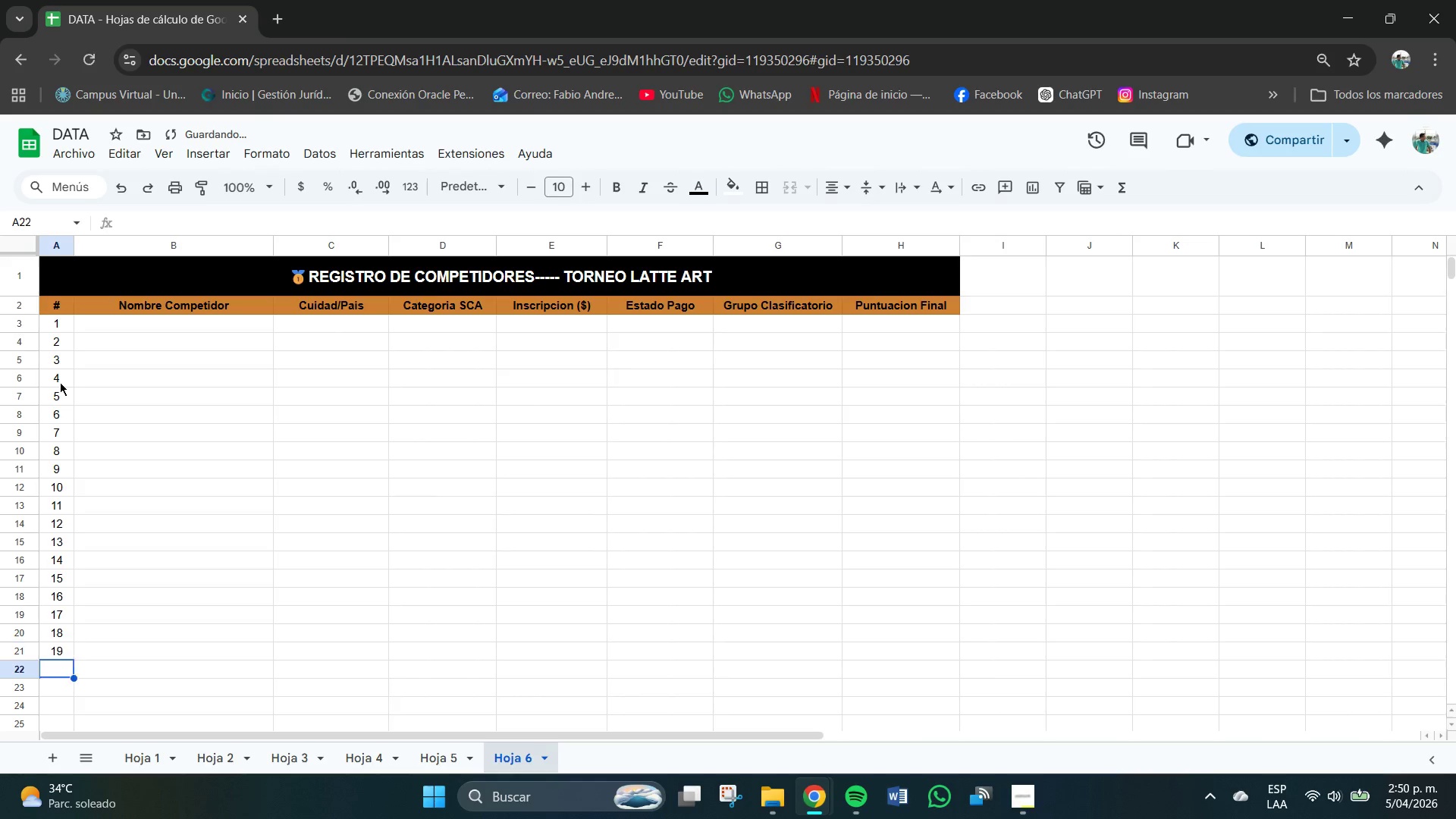 
key(Enter)
 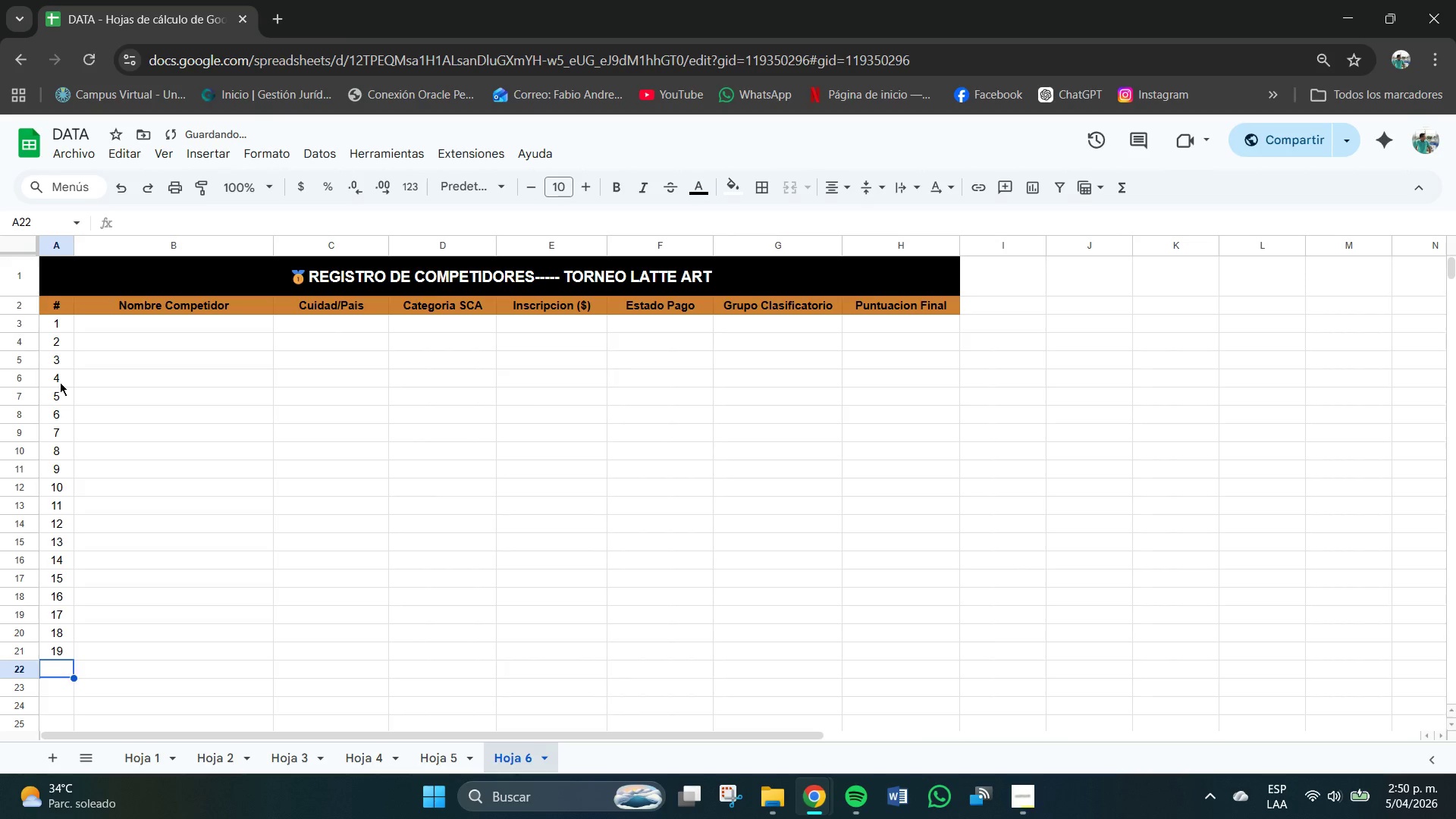 
type(20)
 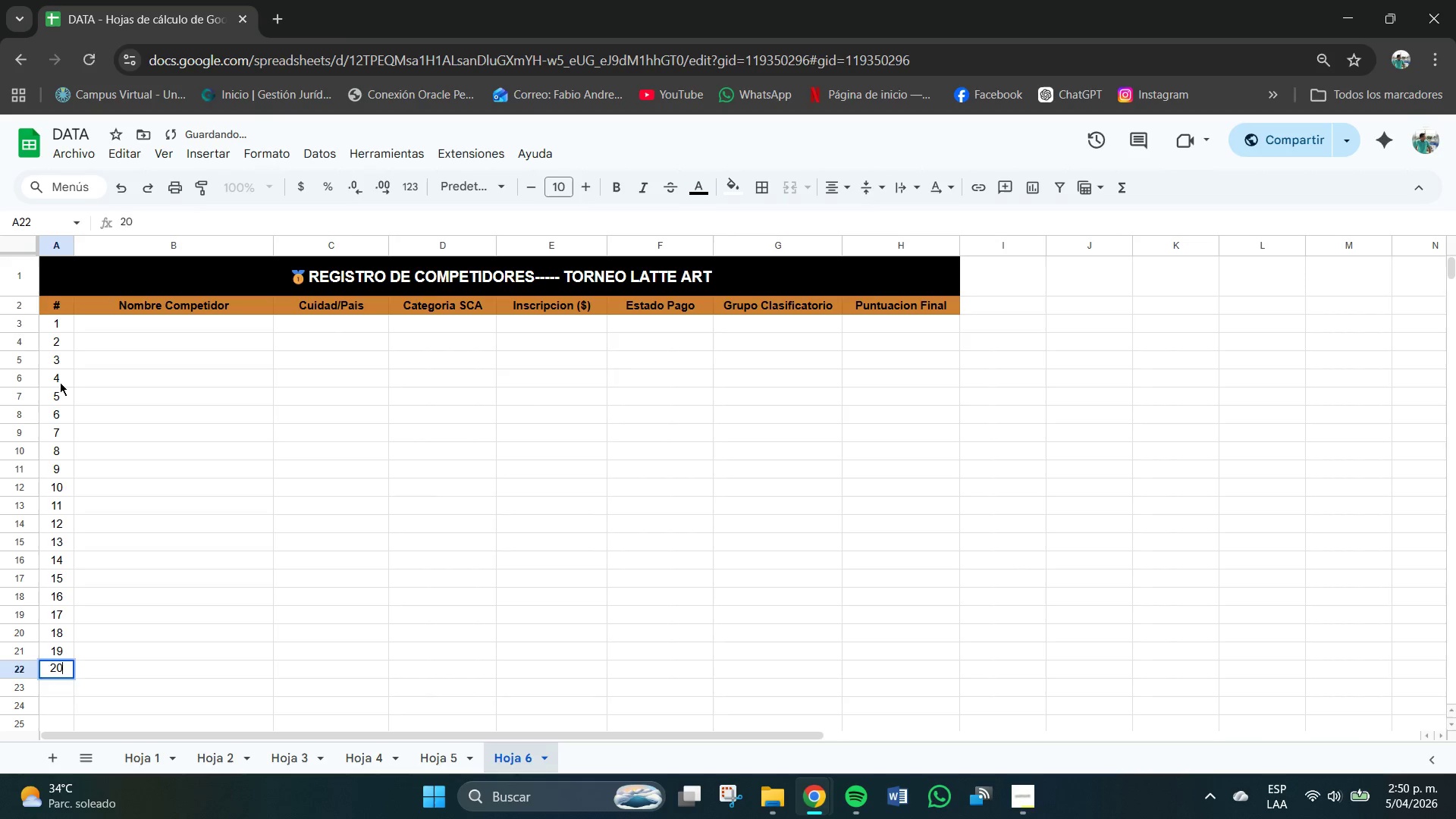 
key(Enter)
 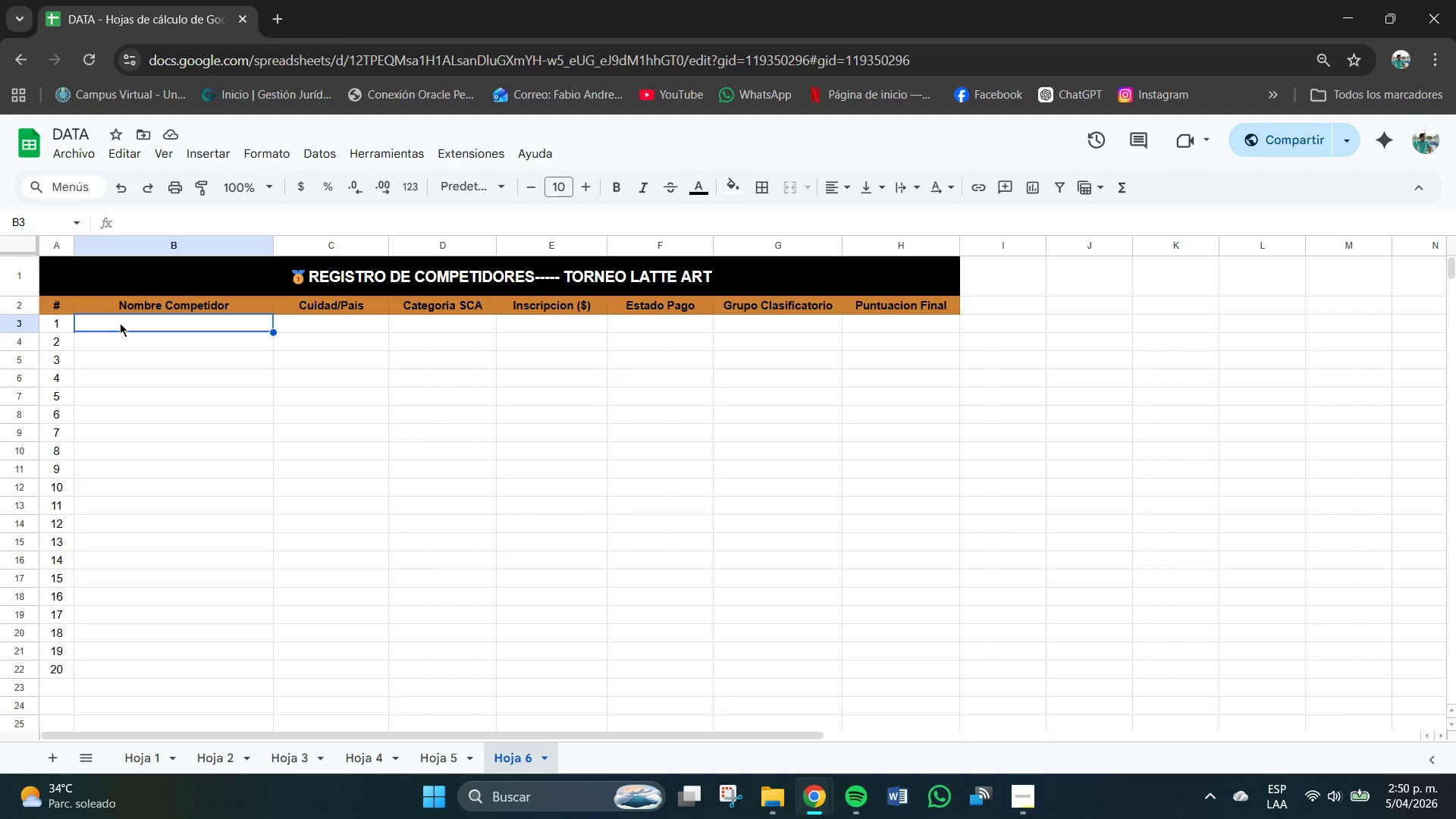 
wait(11.42)
 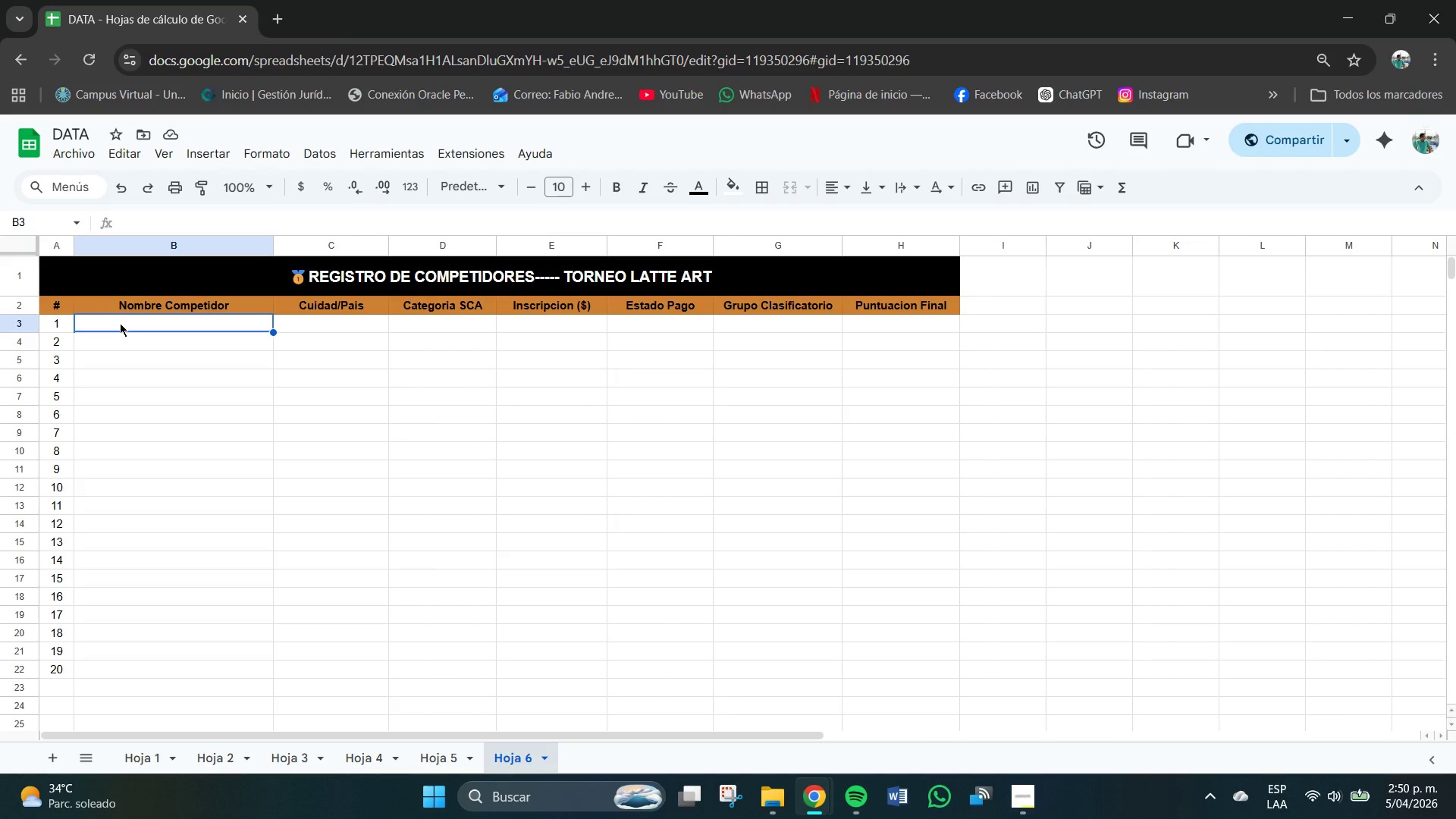 
left_click([1014, 793])